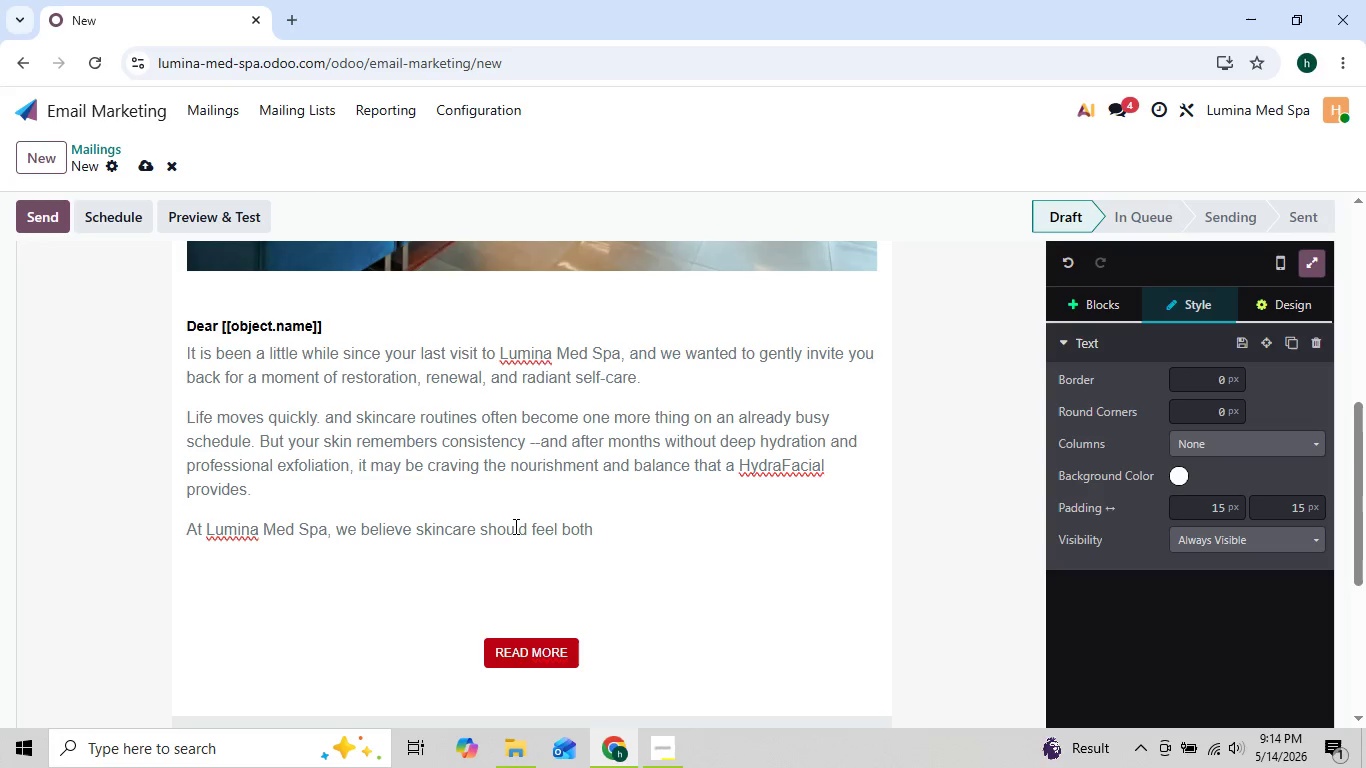 
key(ArrowRight)
 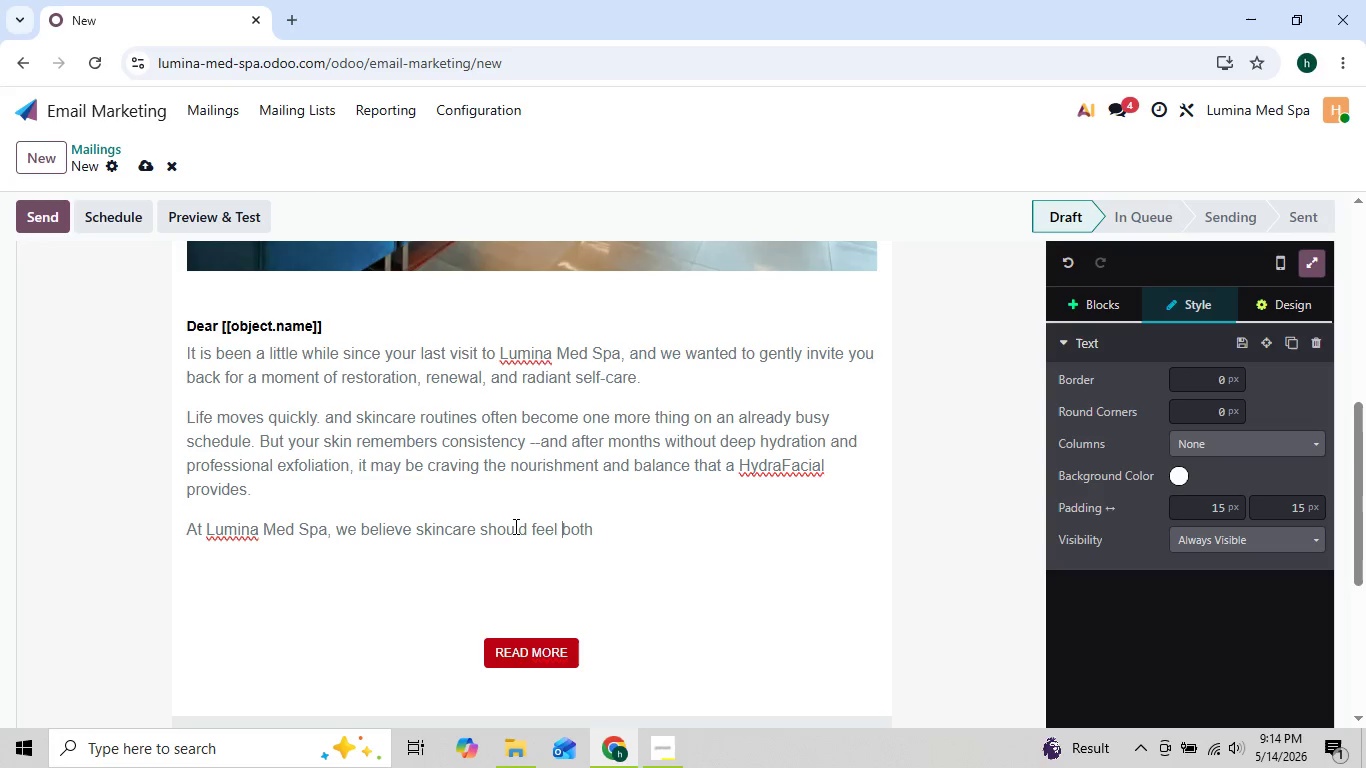 
key(ArrowRight)
 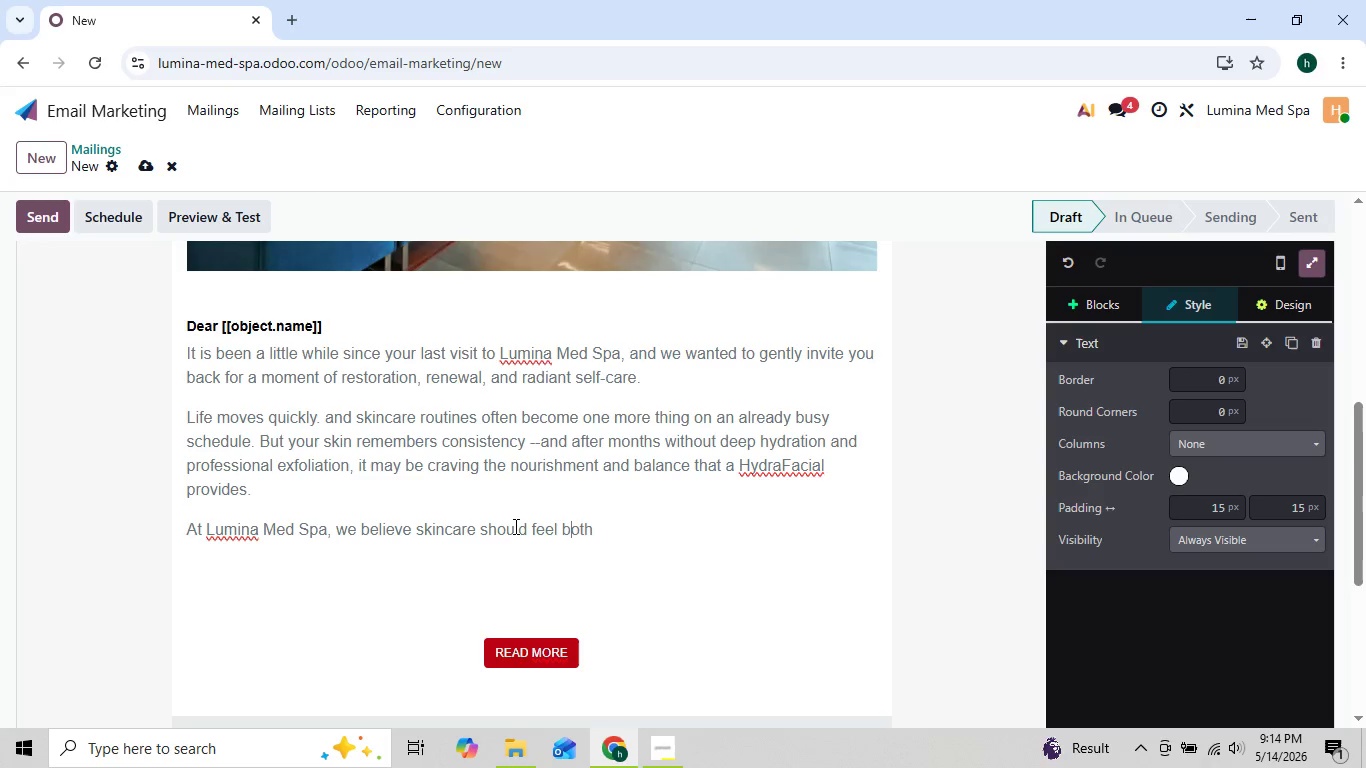 
key(ArrowRight)
 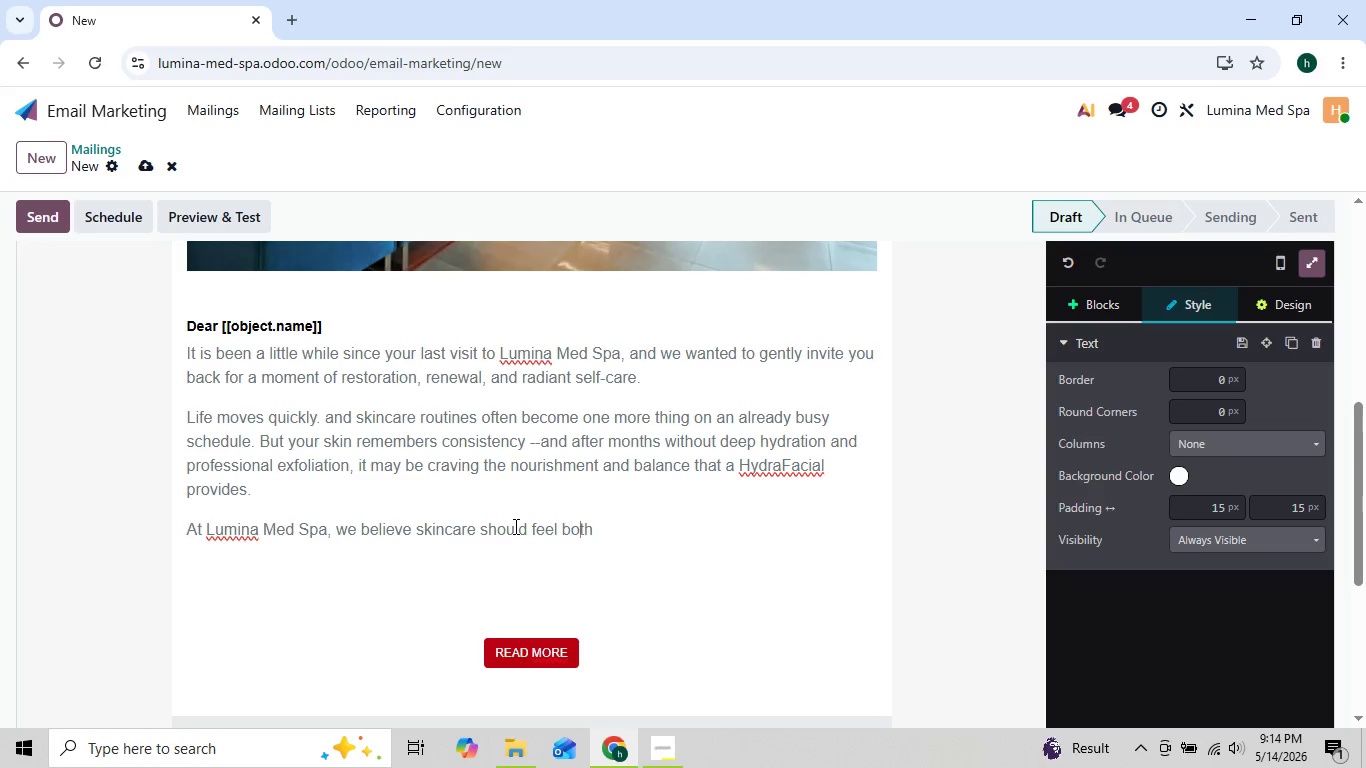 
key(ArrowRight)
 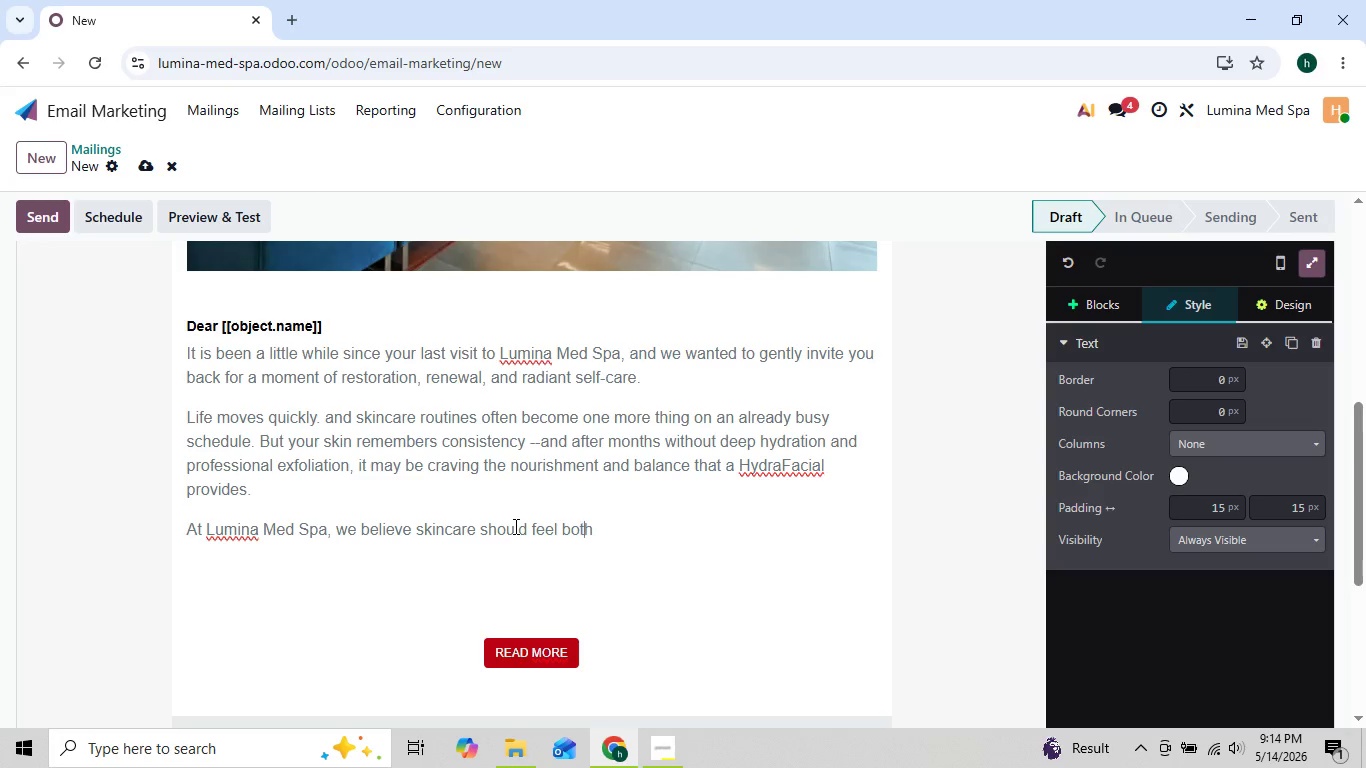 
key(ArrowRight)
 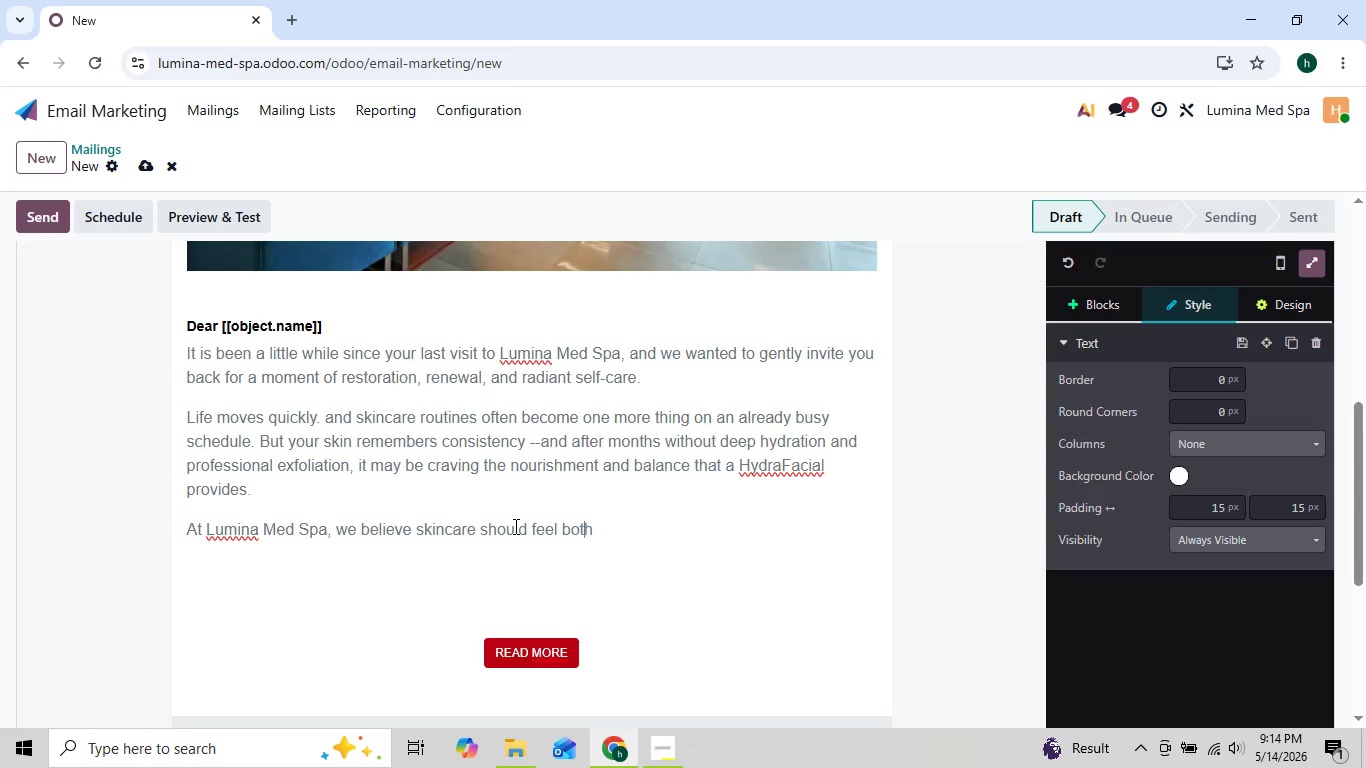 
key(ArrowRight)
 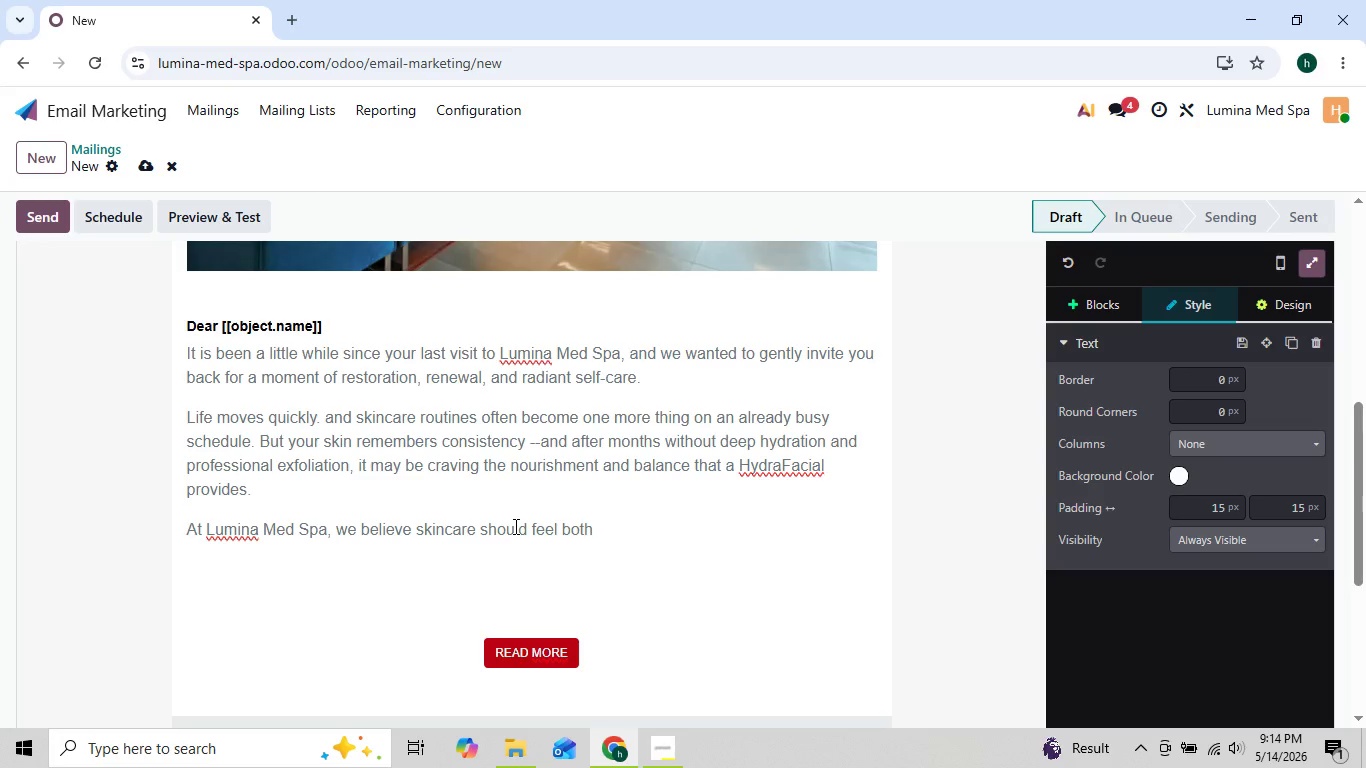 
type( result-driven and deeply relaxing. Our HydraFacial treatmen)
 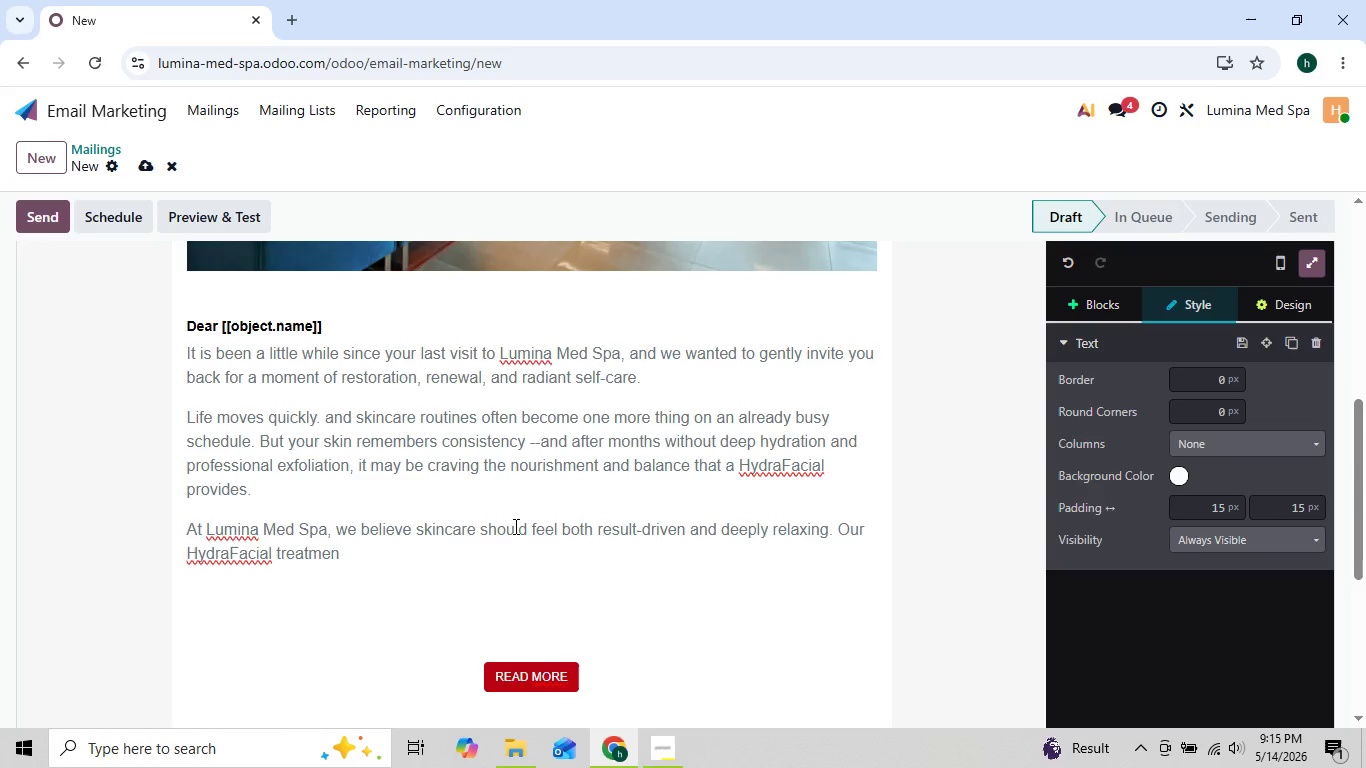 
key(ArrowLeft)
 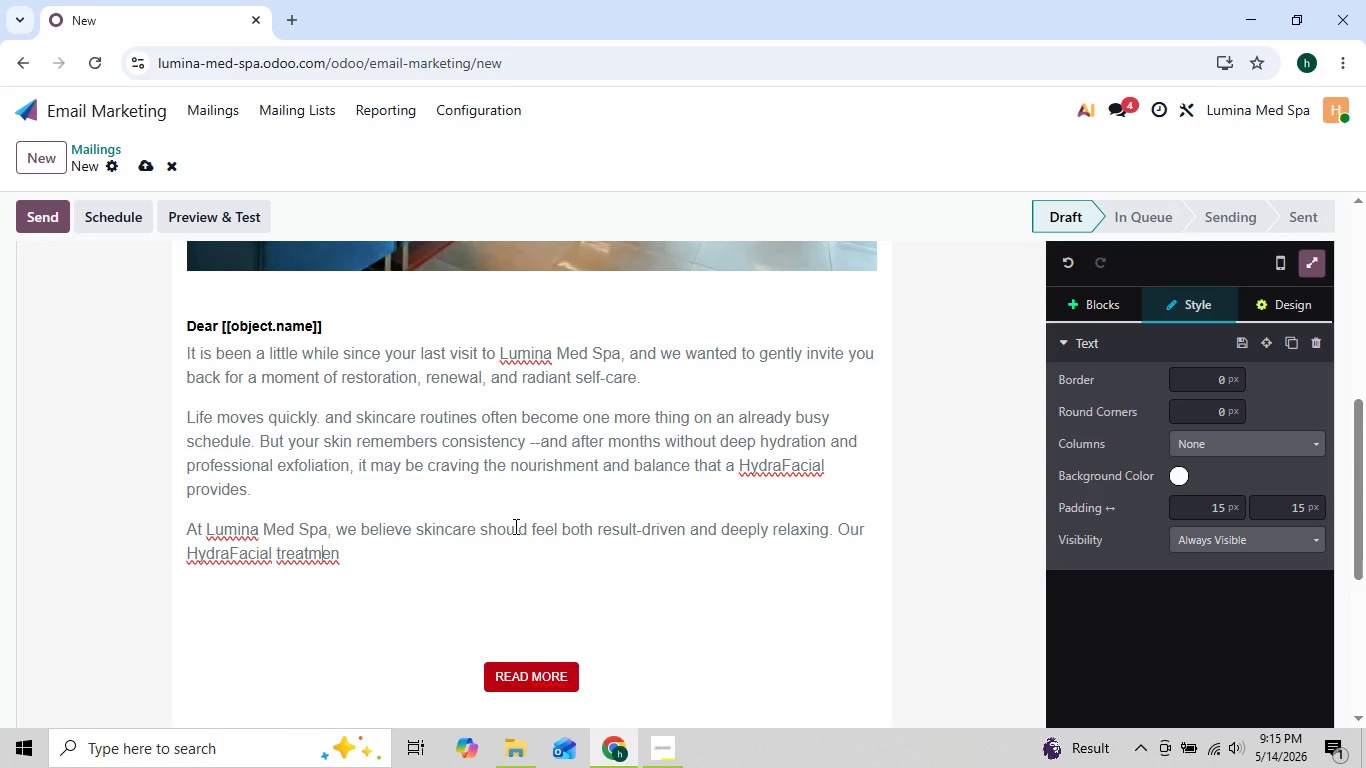 
key(ArrowLeft)
 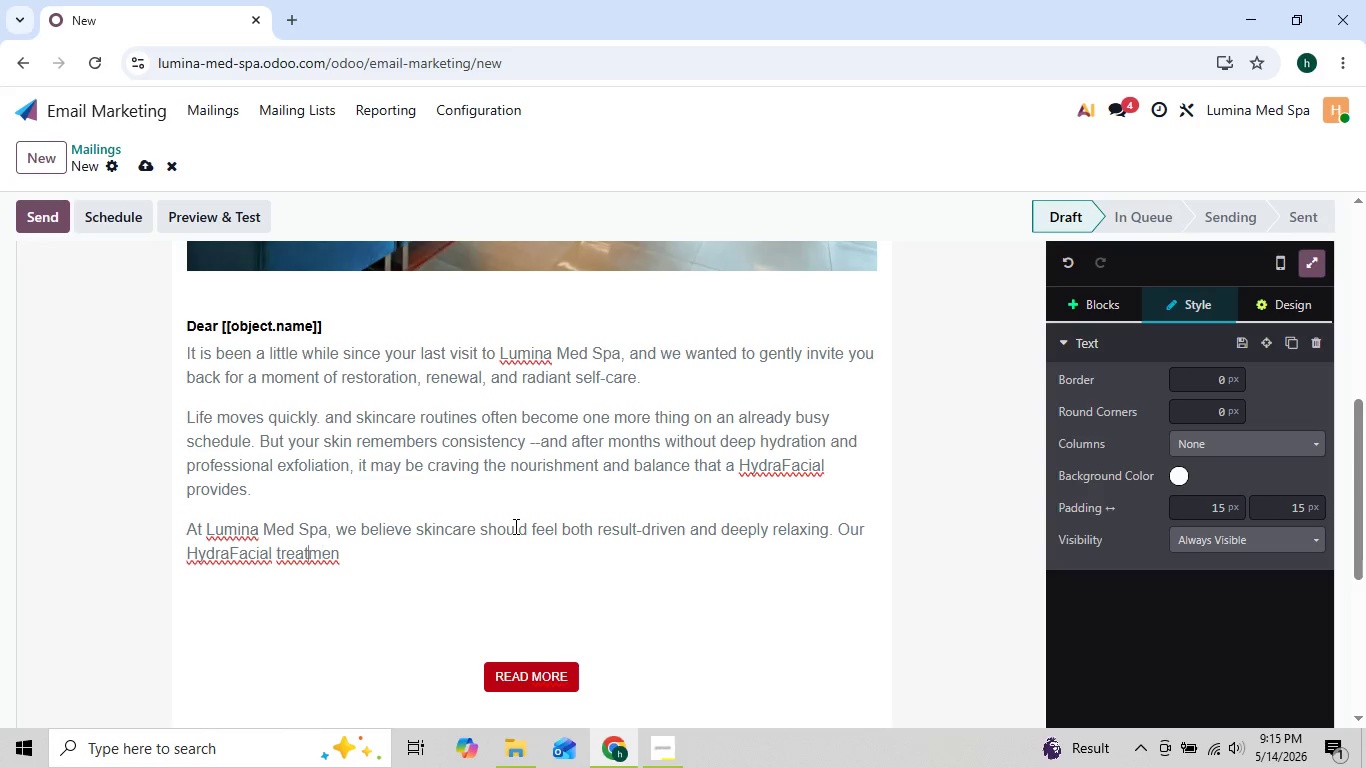 
key(ArrowLeft)
 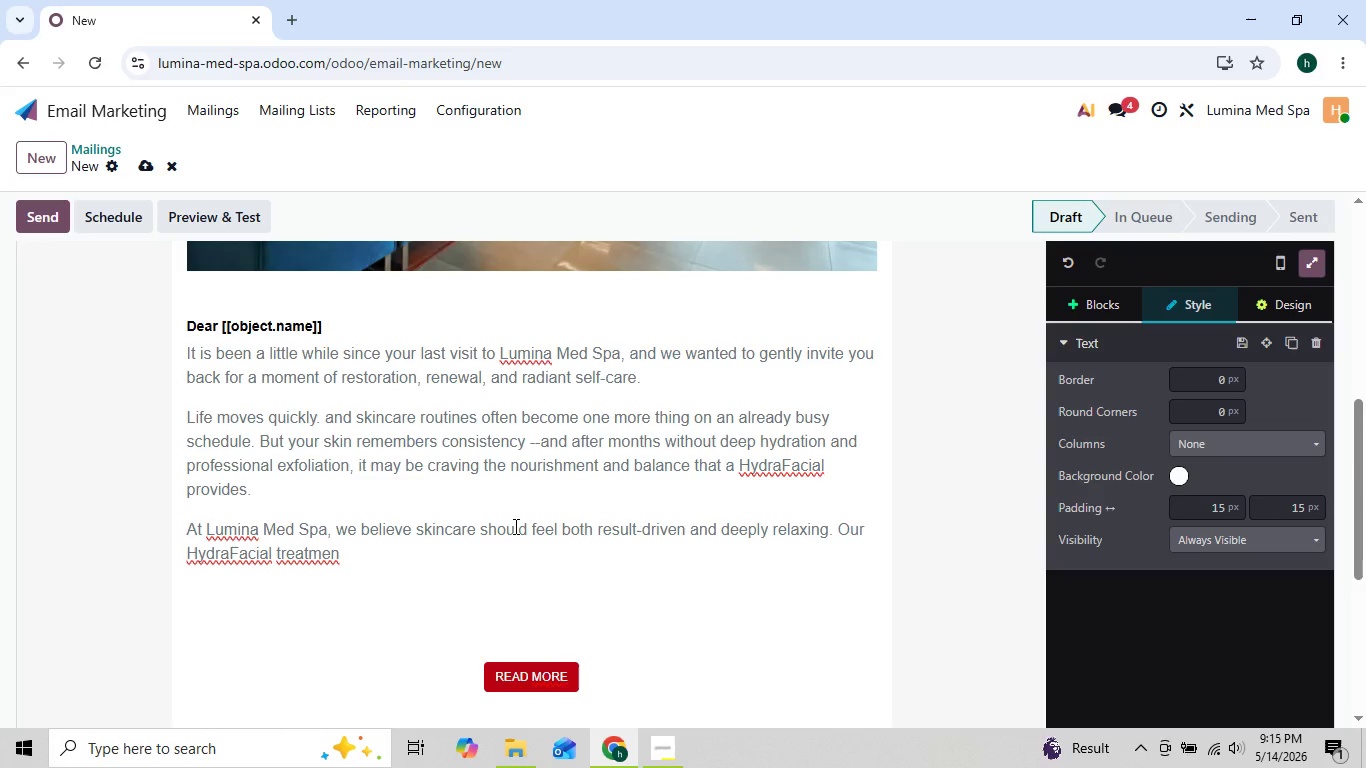 
key(ArrowRight)
 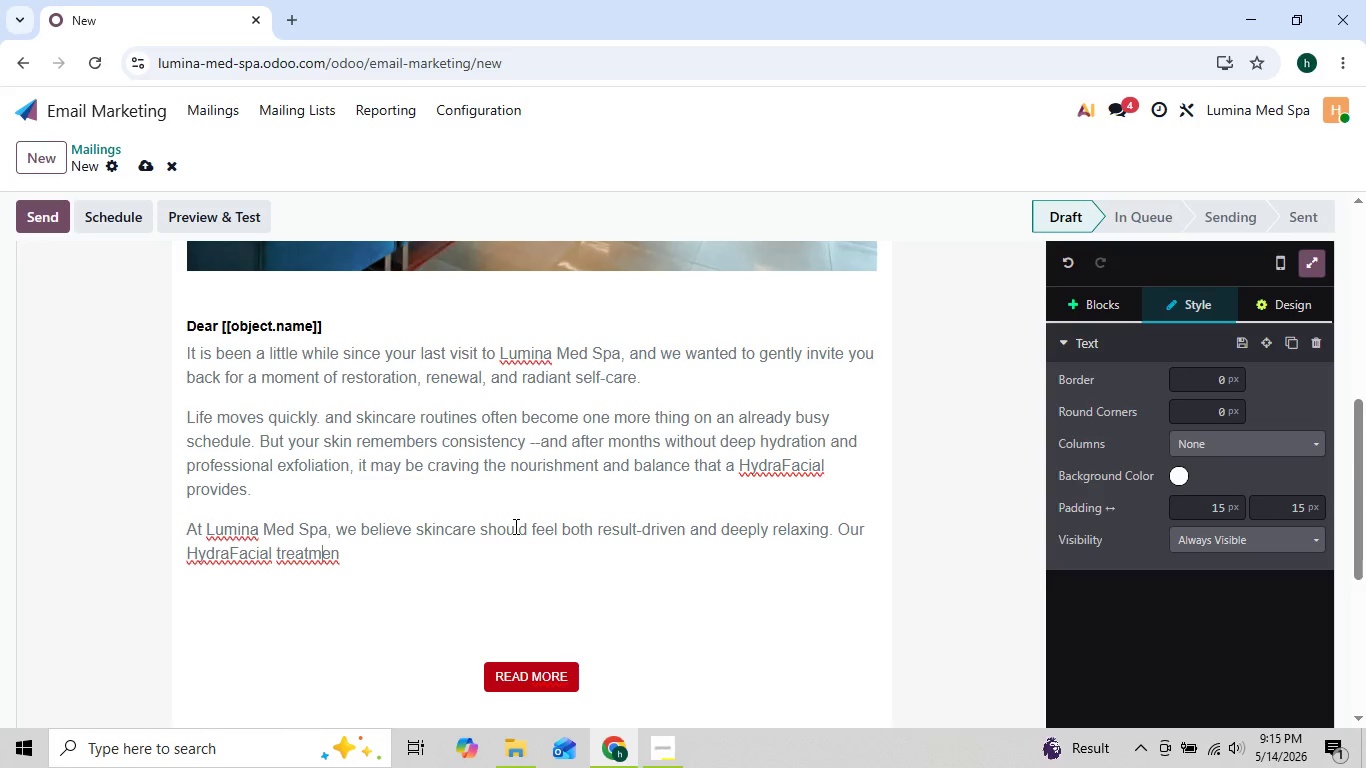 
key(ArrowRight)
 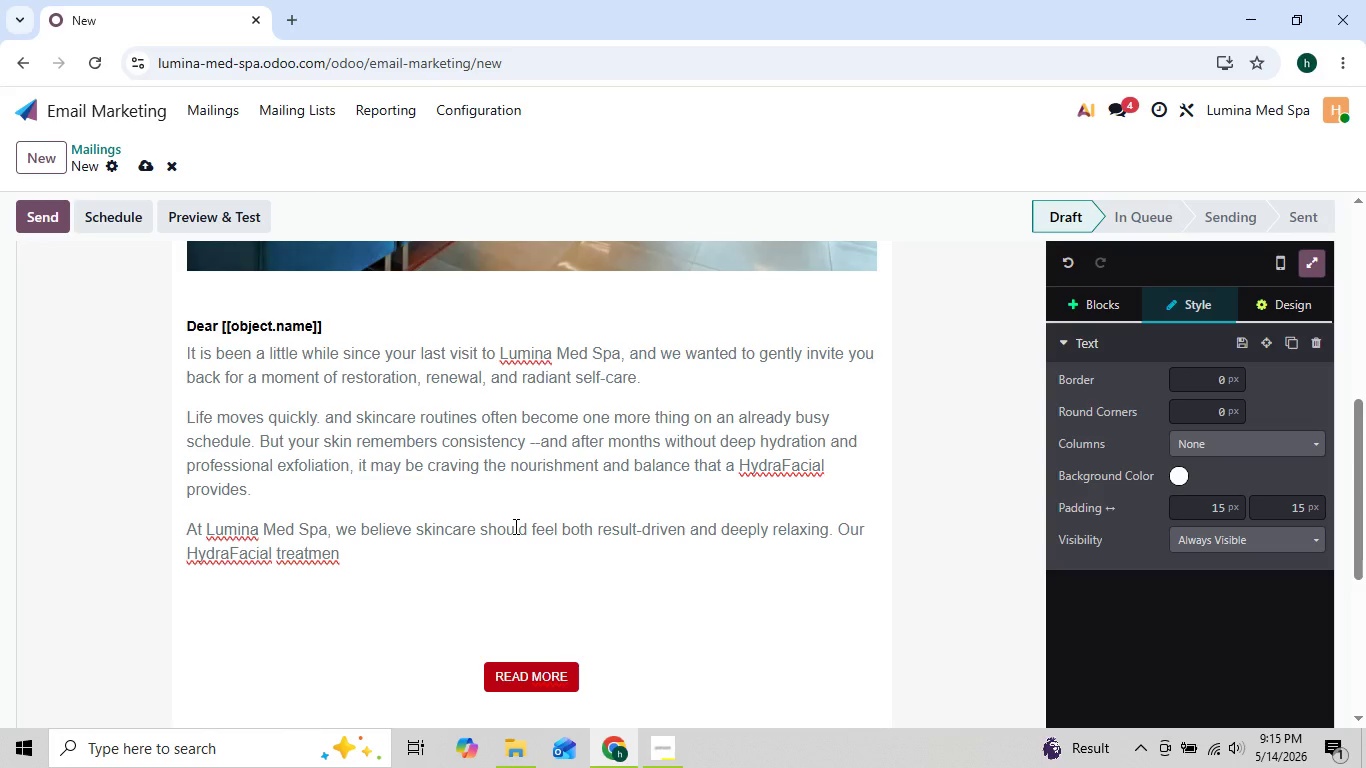 
key(ArrowLeft)
 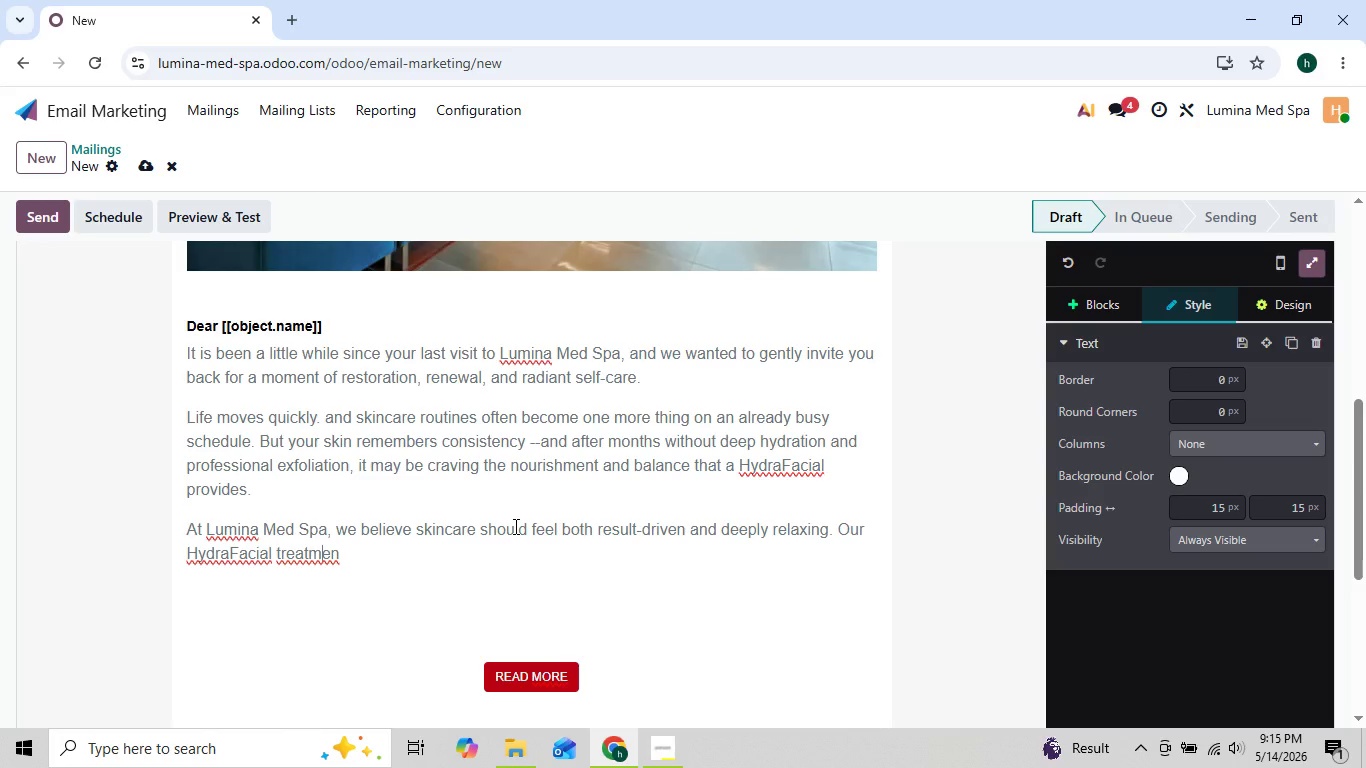 
key(ArrowLeft)
 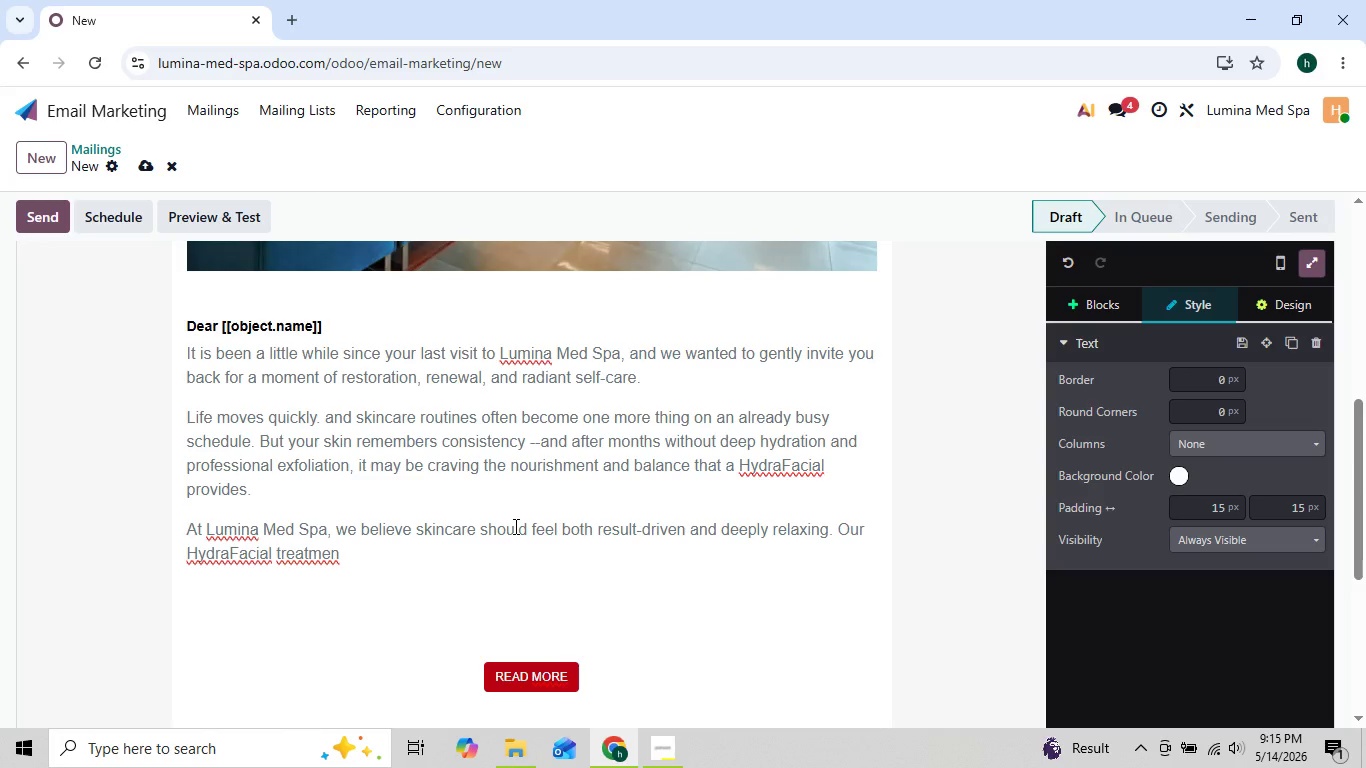 
key(ArrowRight)
 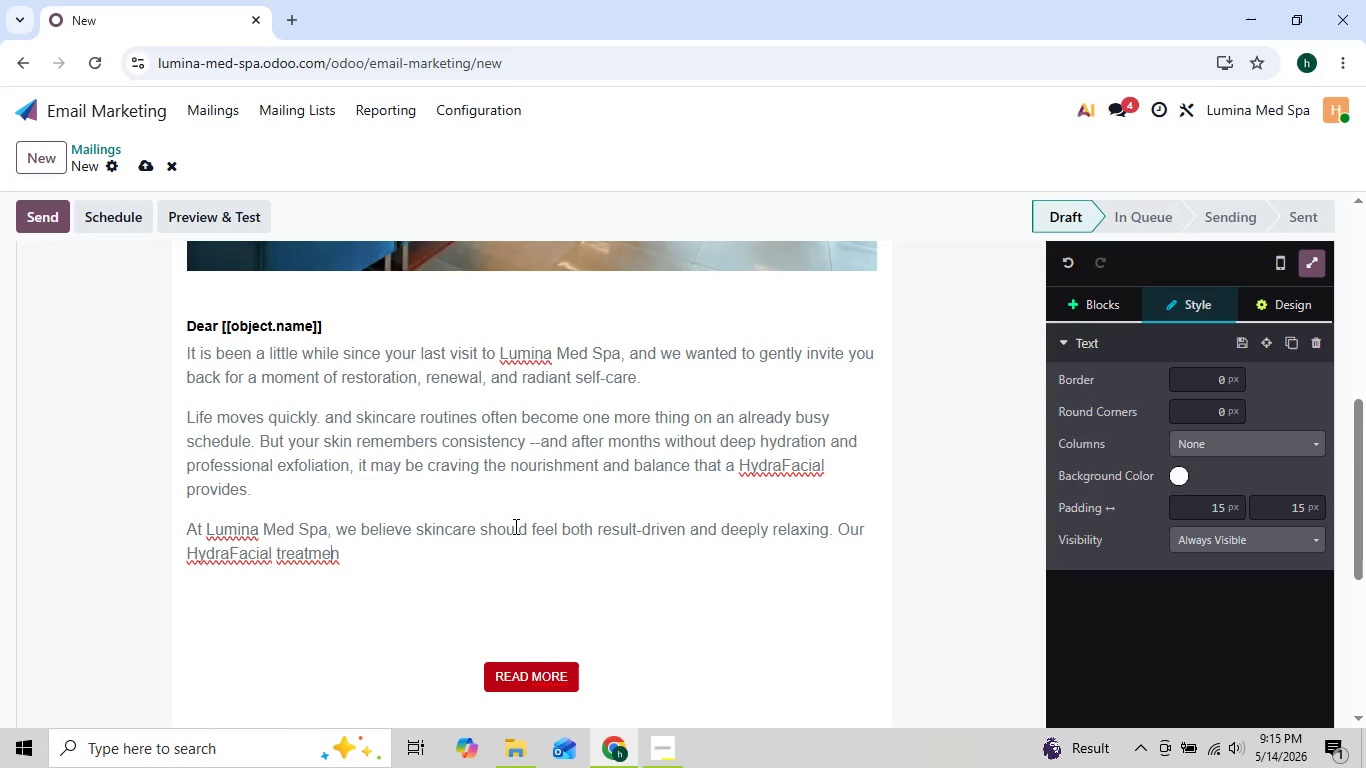 
key(ArrowRight)
 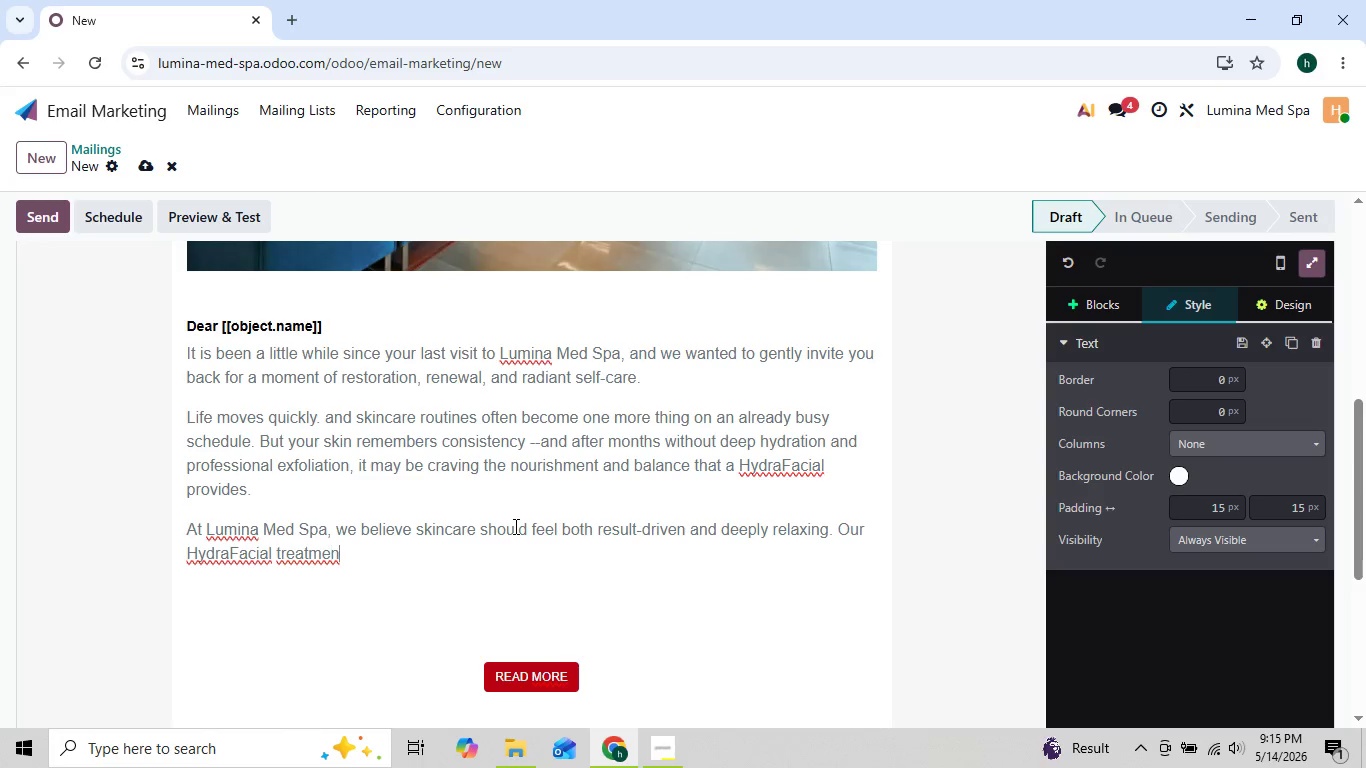 
key(ArrowRight)
 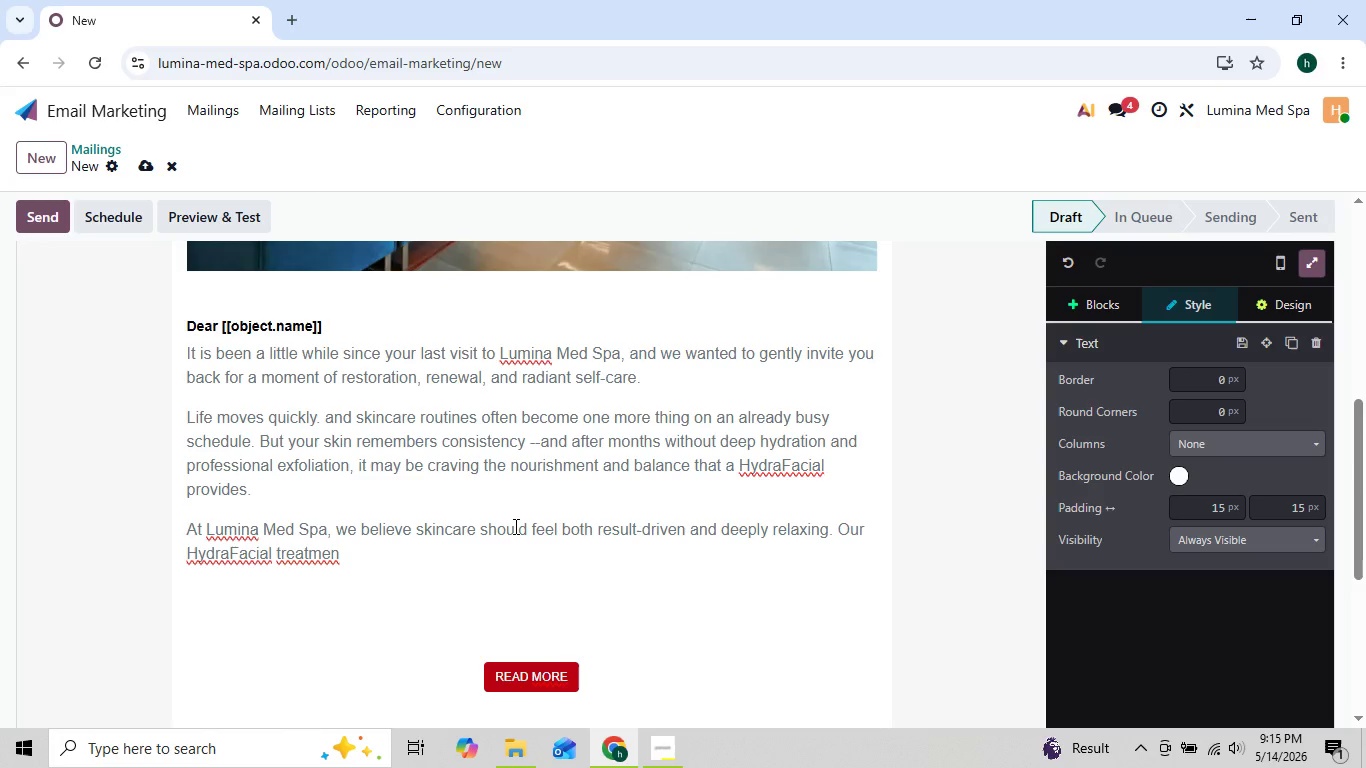 
type(ts are designed )
 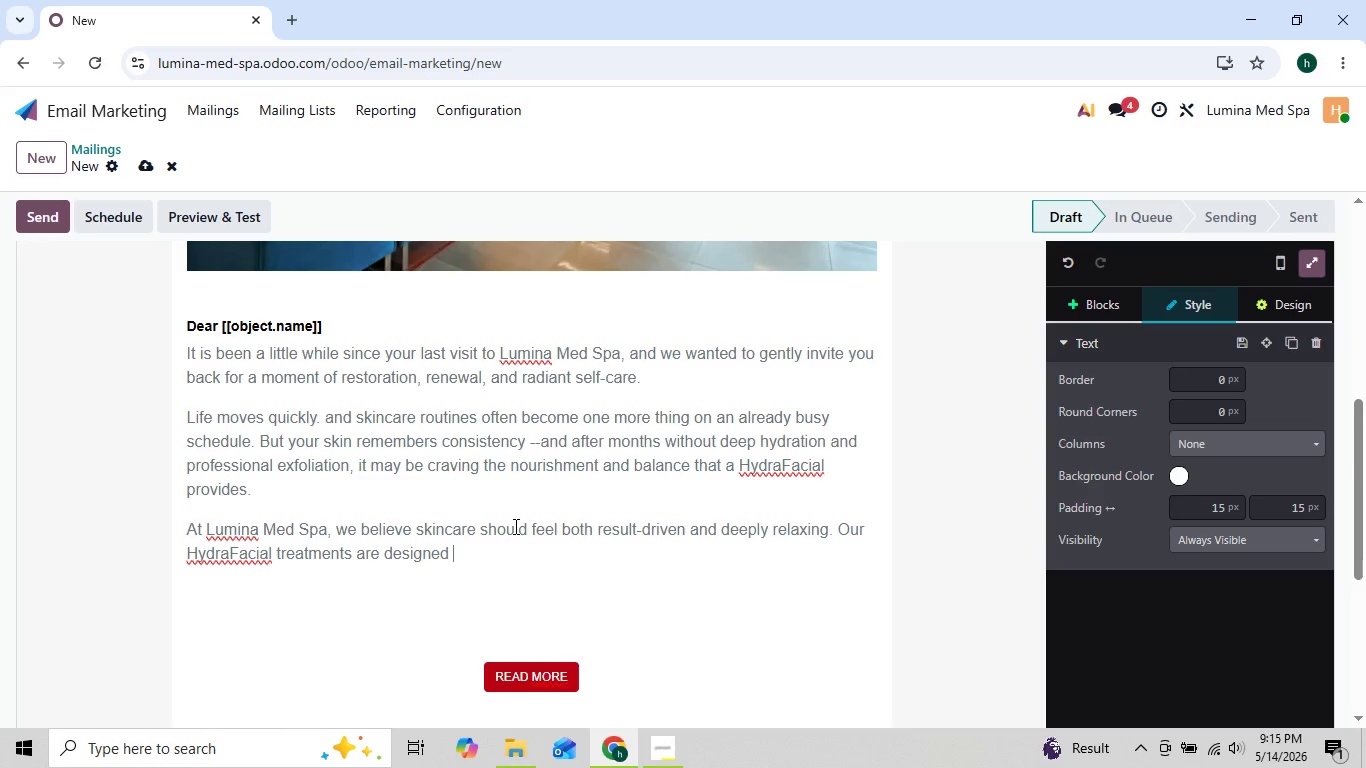 
key(ArrowLeft)
 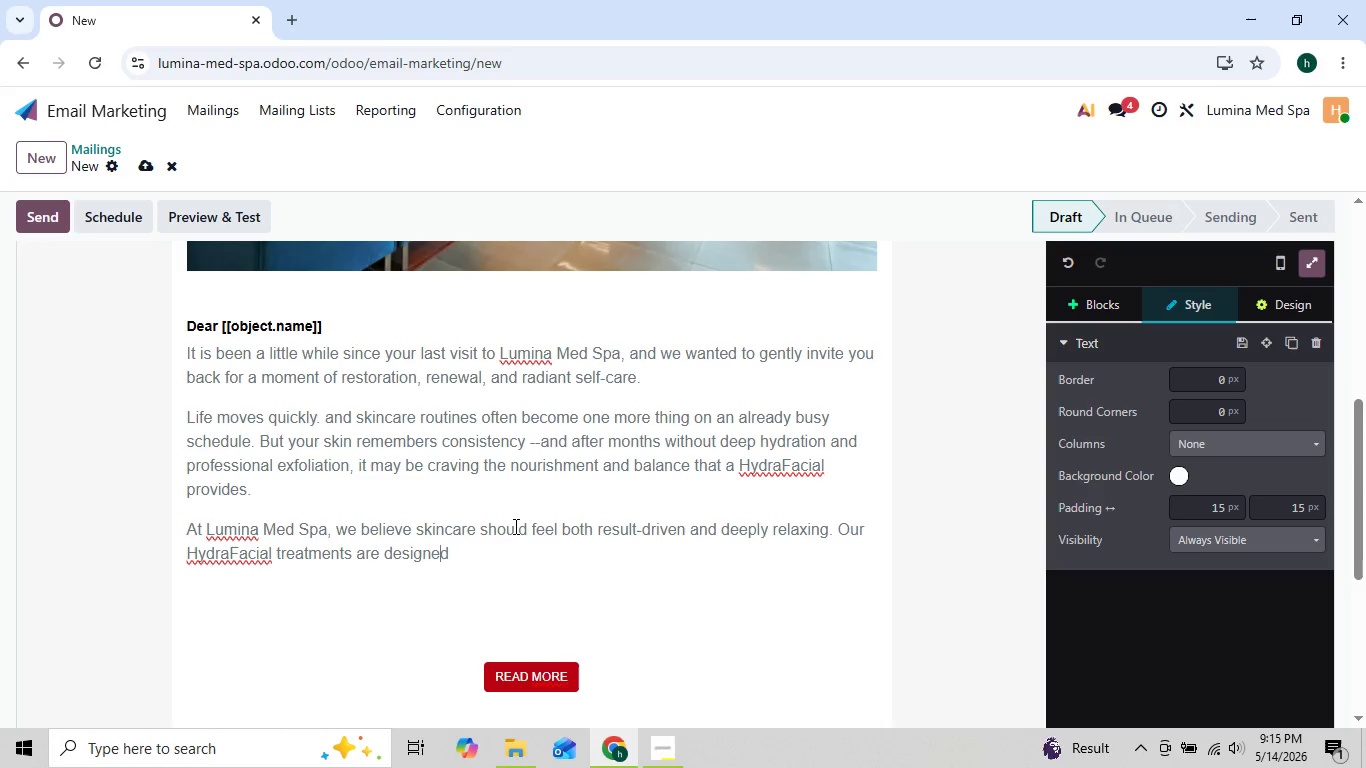 
key(ArrowLeft)
 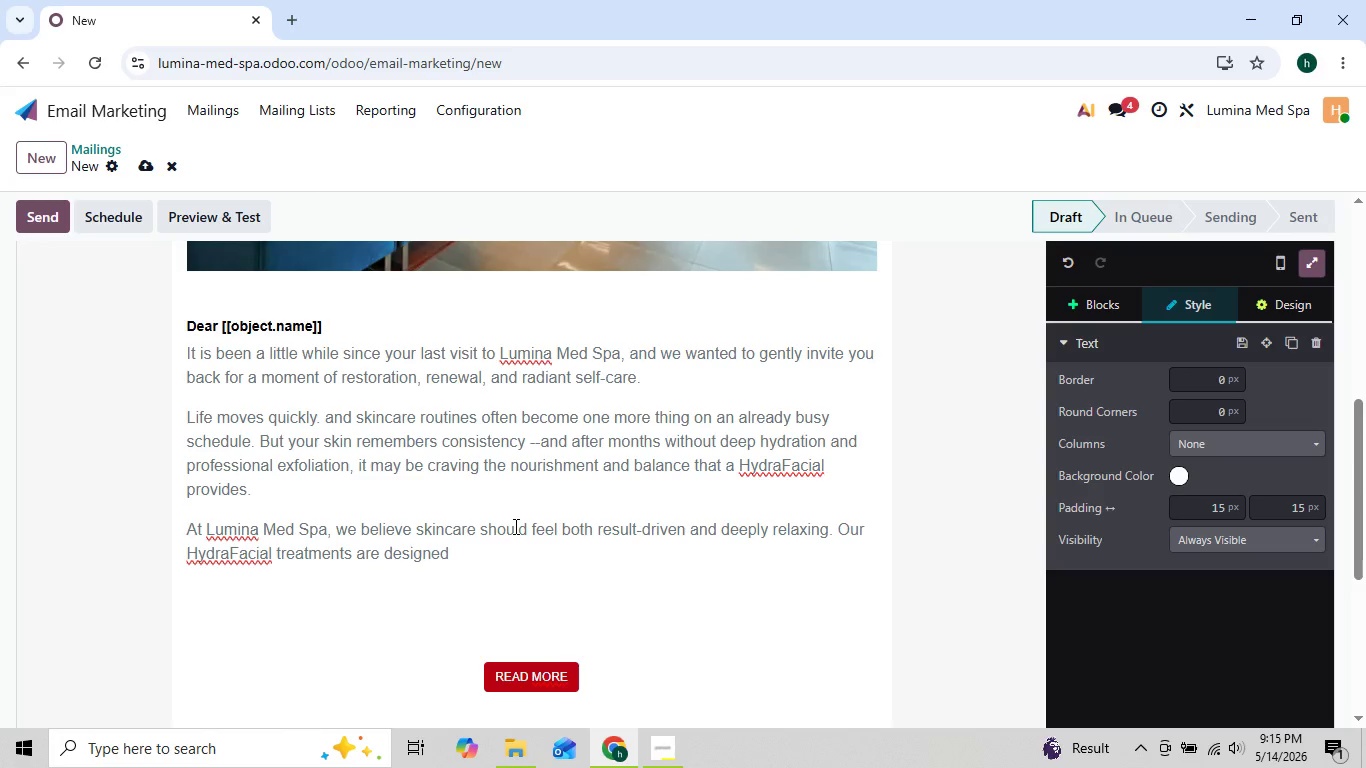 
key(ArrowRight)
 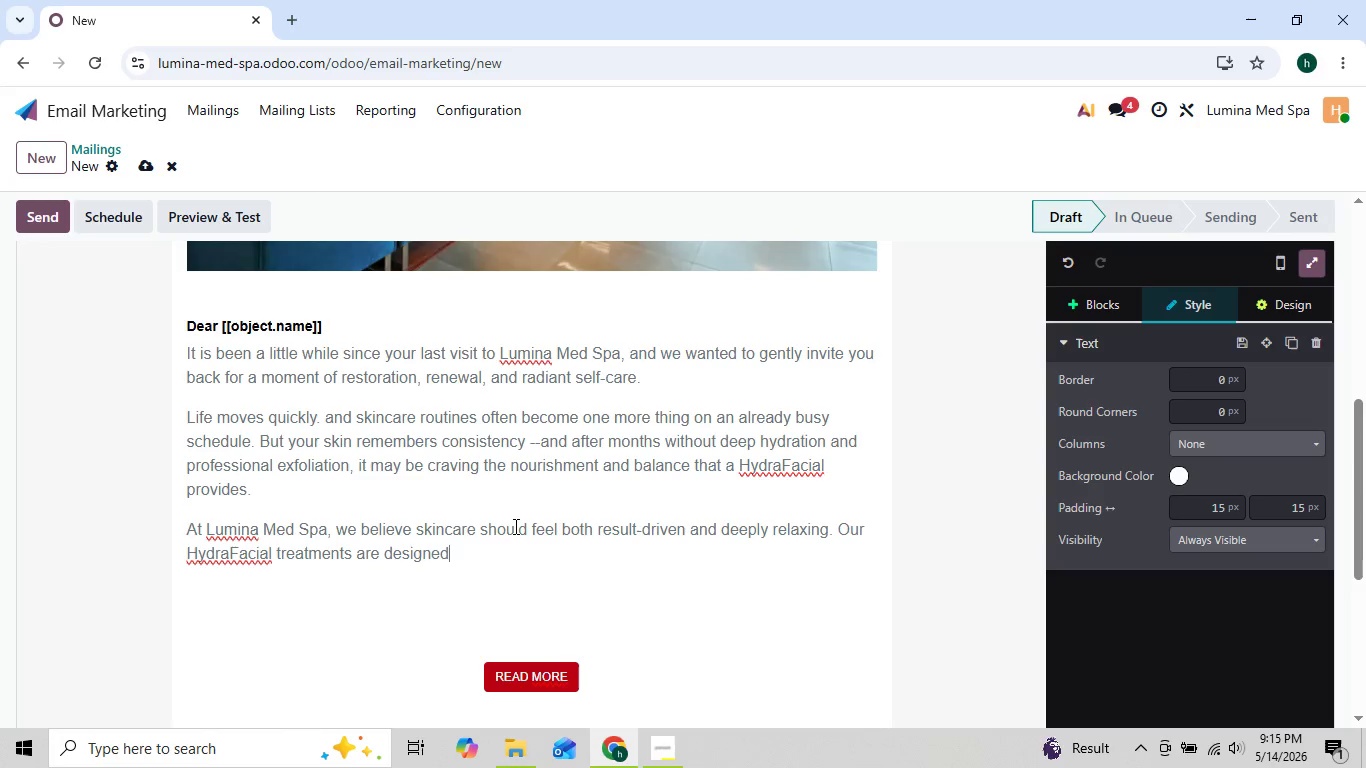 
key(ArrowRight)
 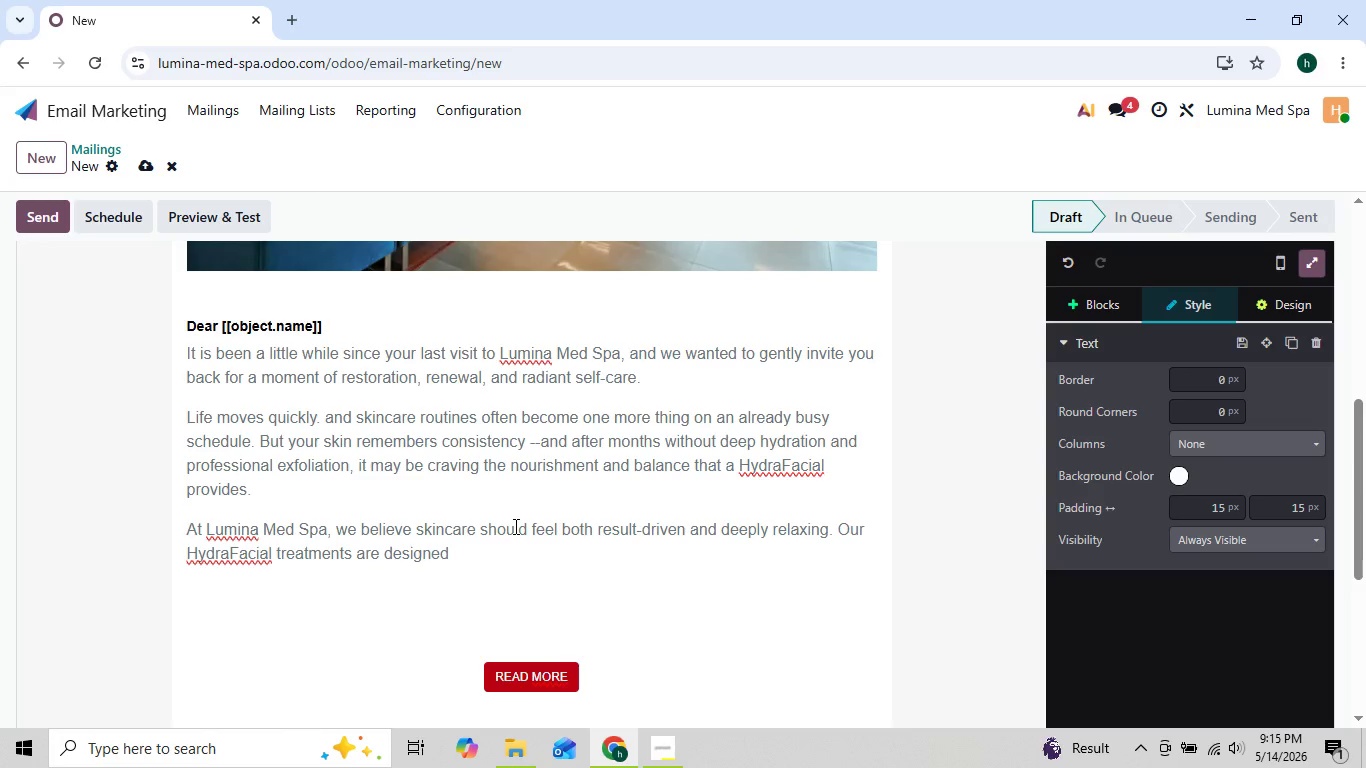 
type(to cleanse, hyd)
 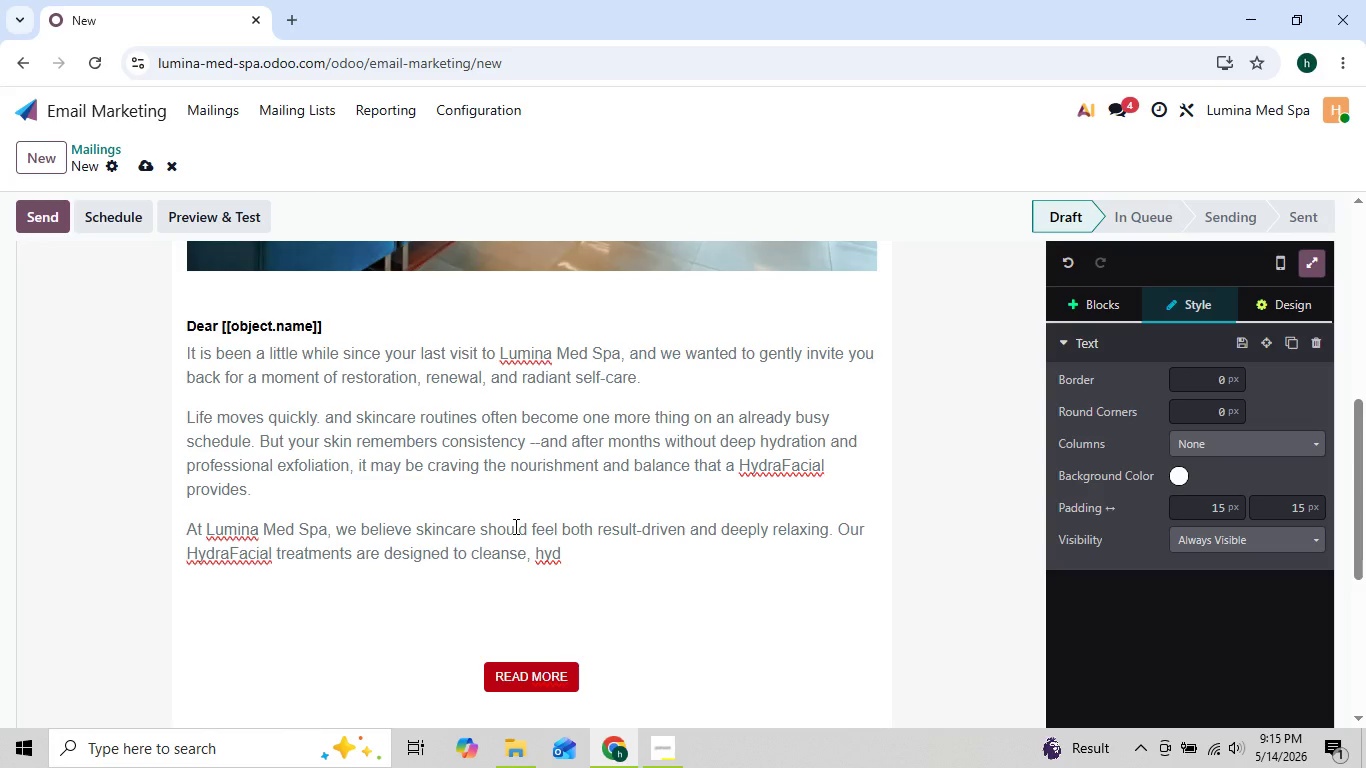 
key(ArrowLeft)
 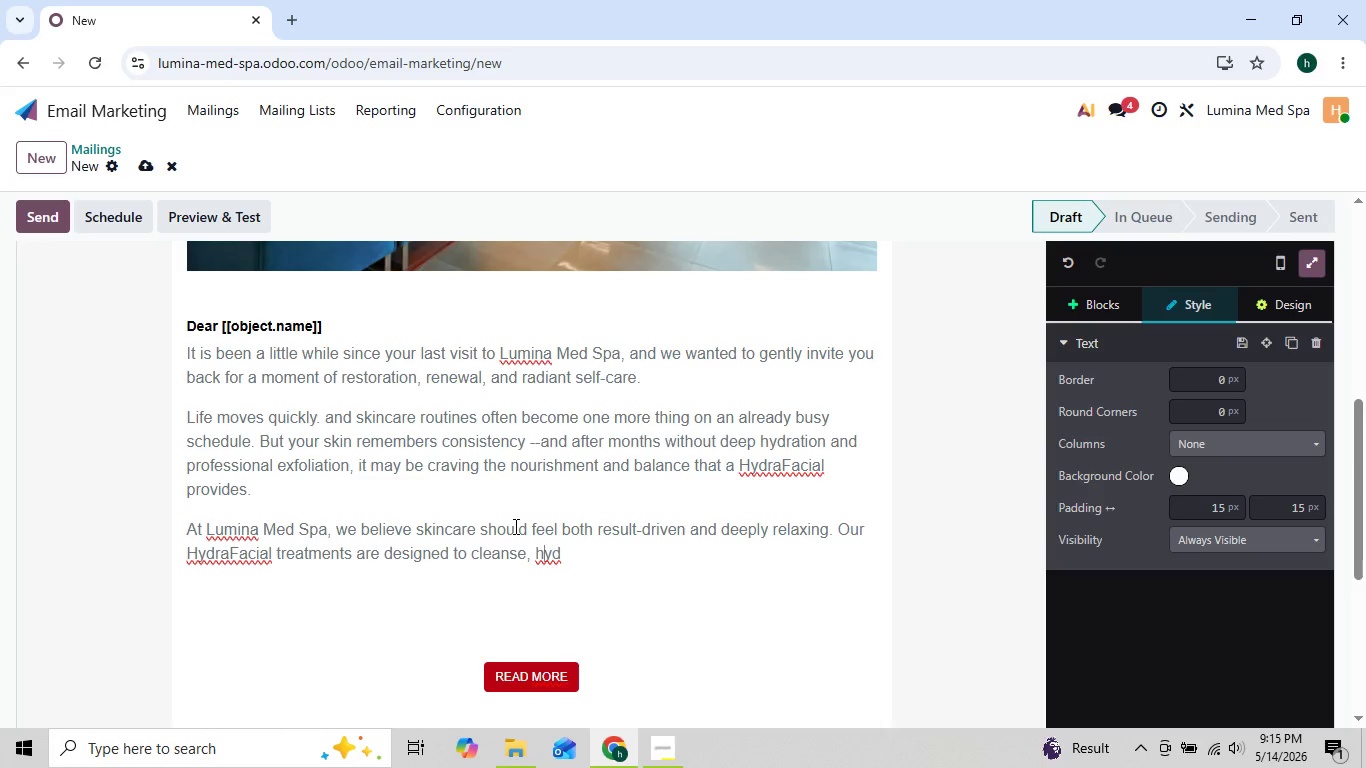 
key(ArrowLeft)
 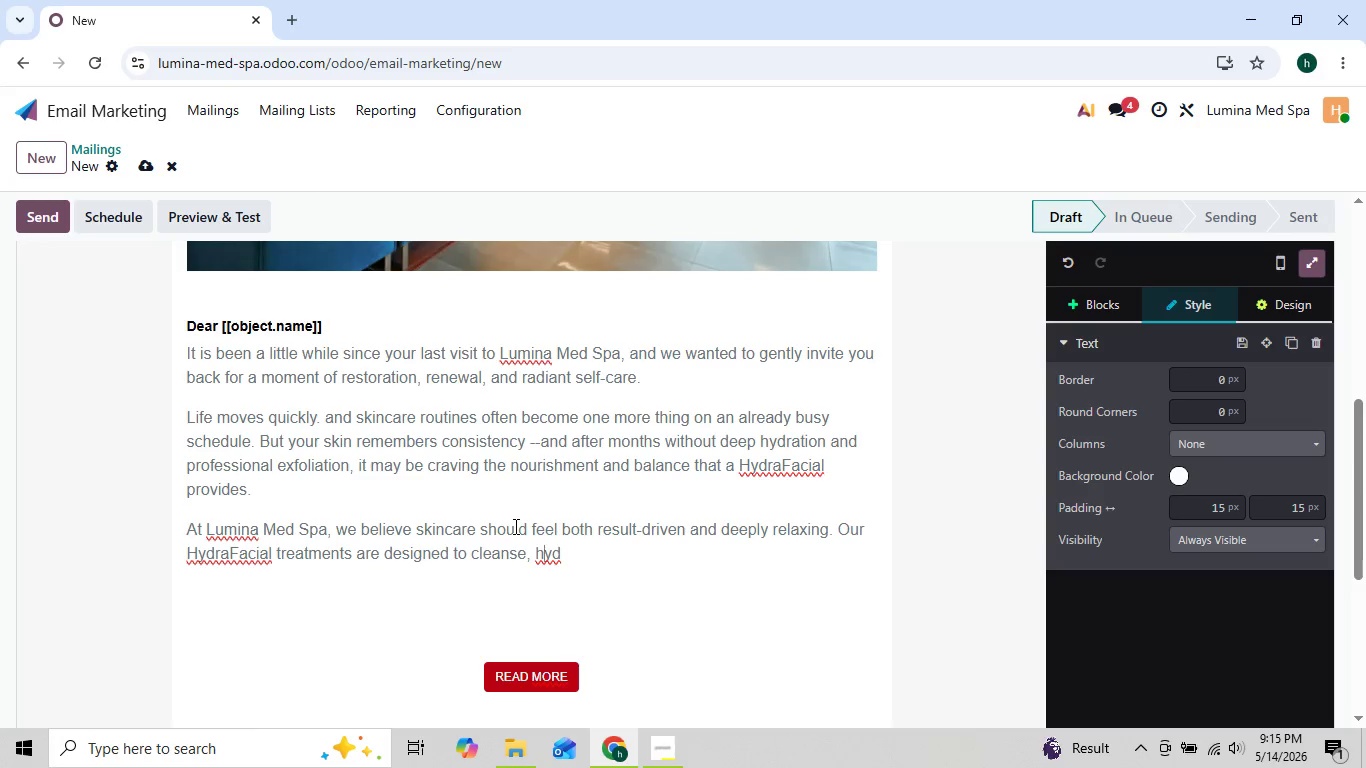 
key(ArrowRight)
 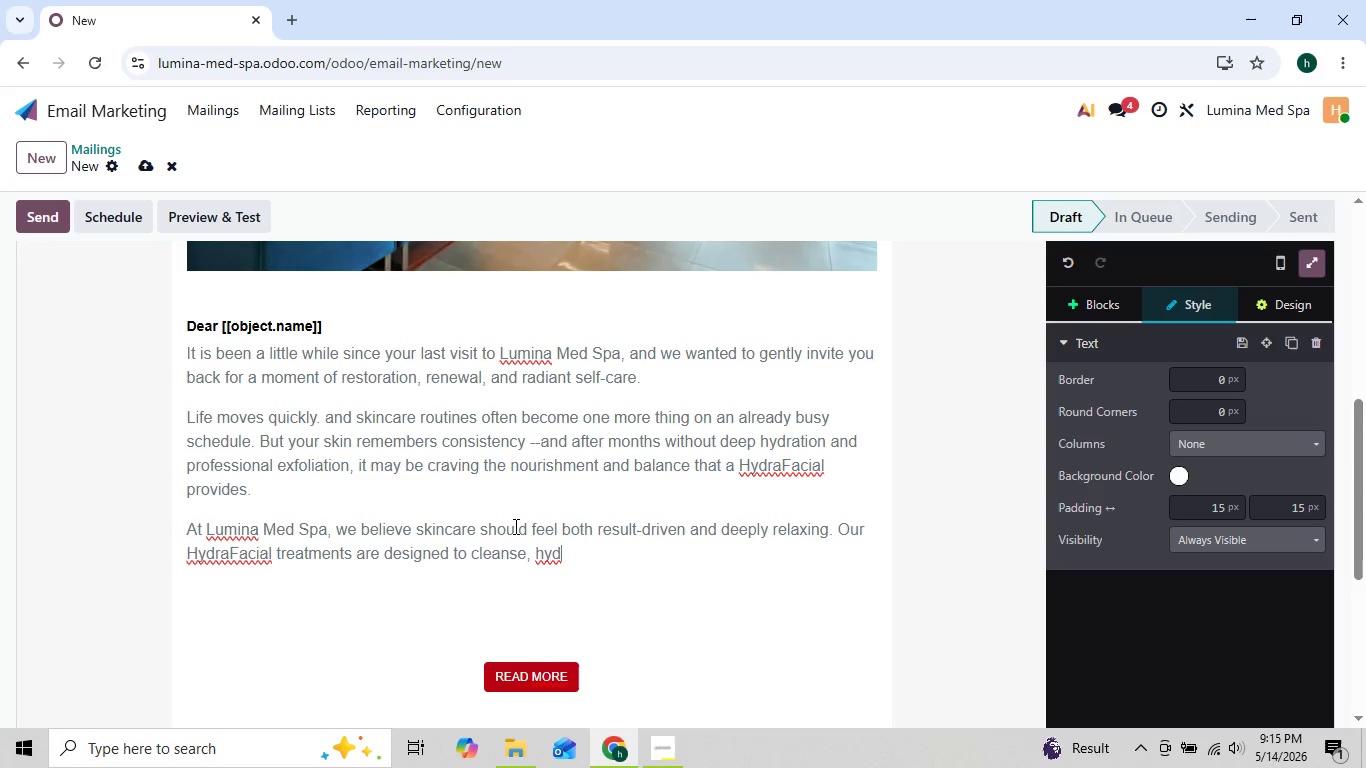 
key(ArrowRight)
 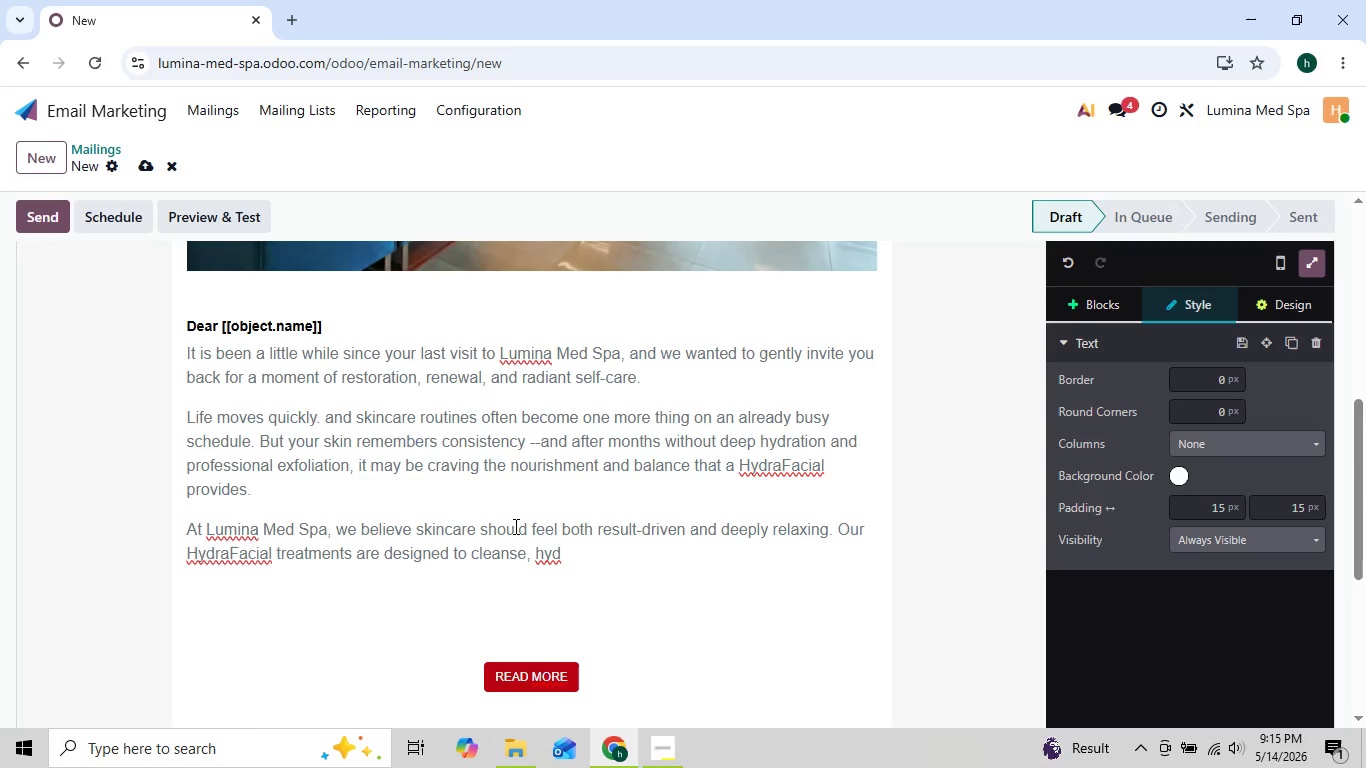 
key(ArrowRight)
 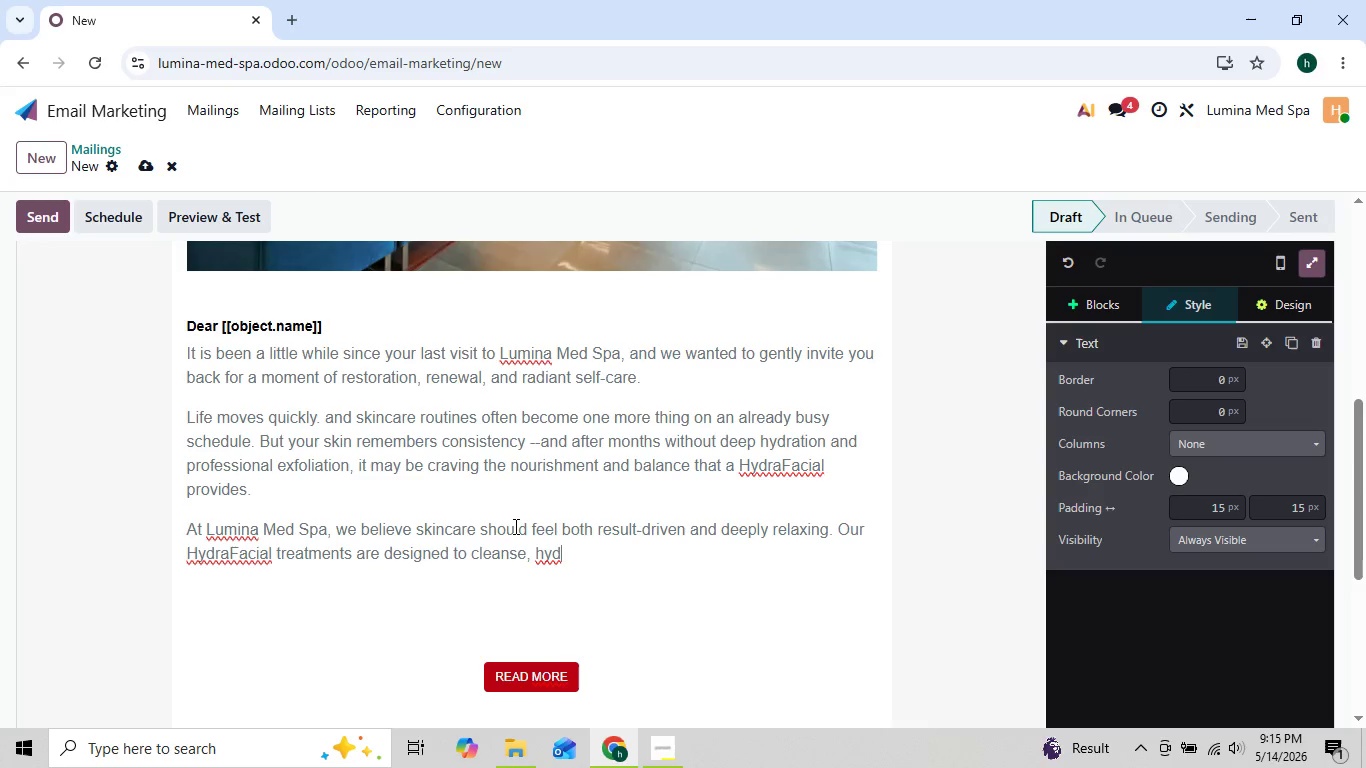 
key(ArrowLeft)
 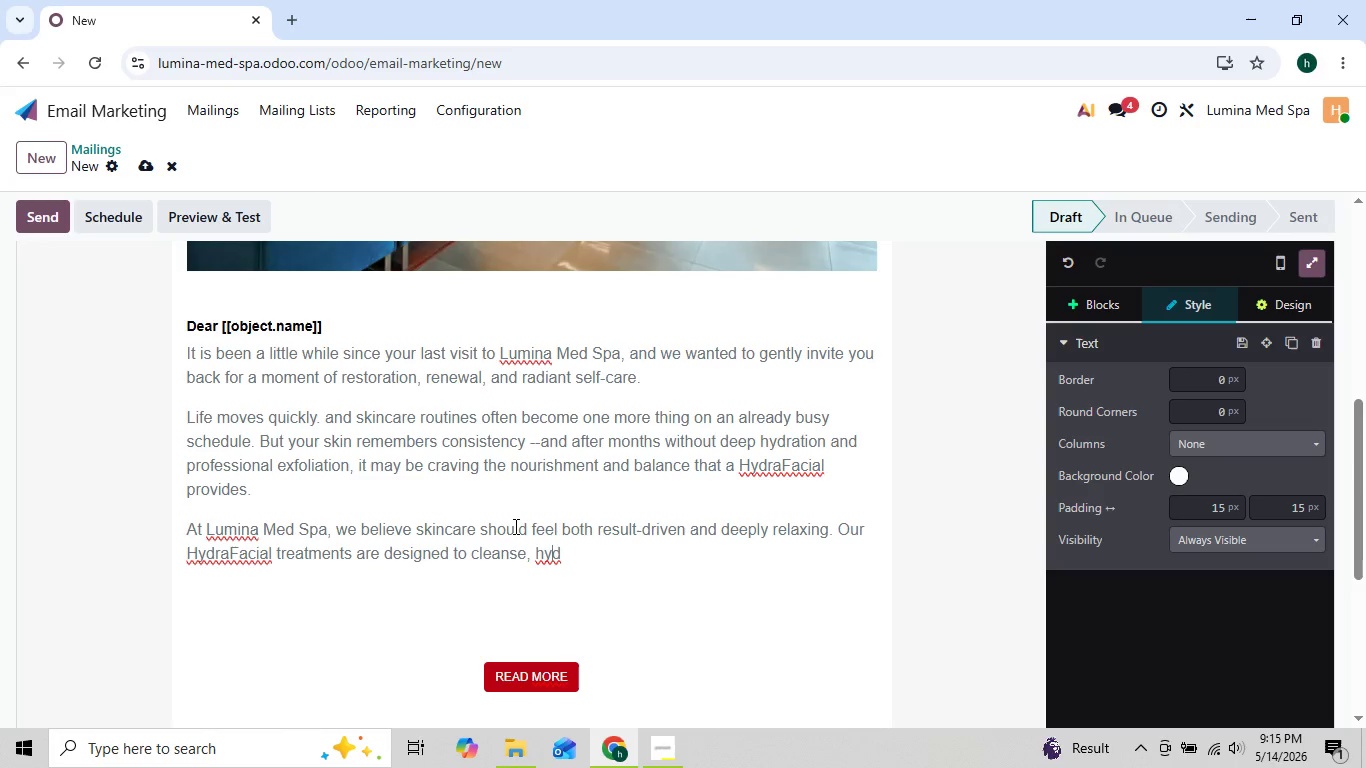 
key(ArrowLeft)
 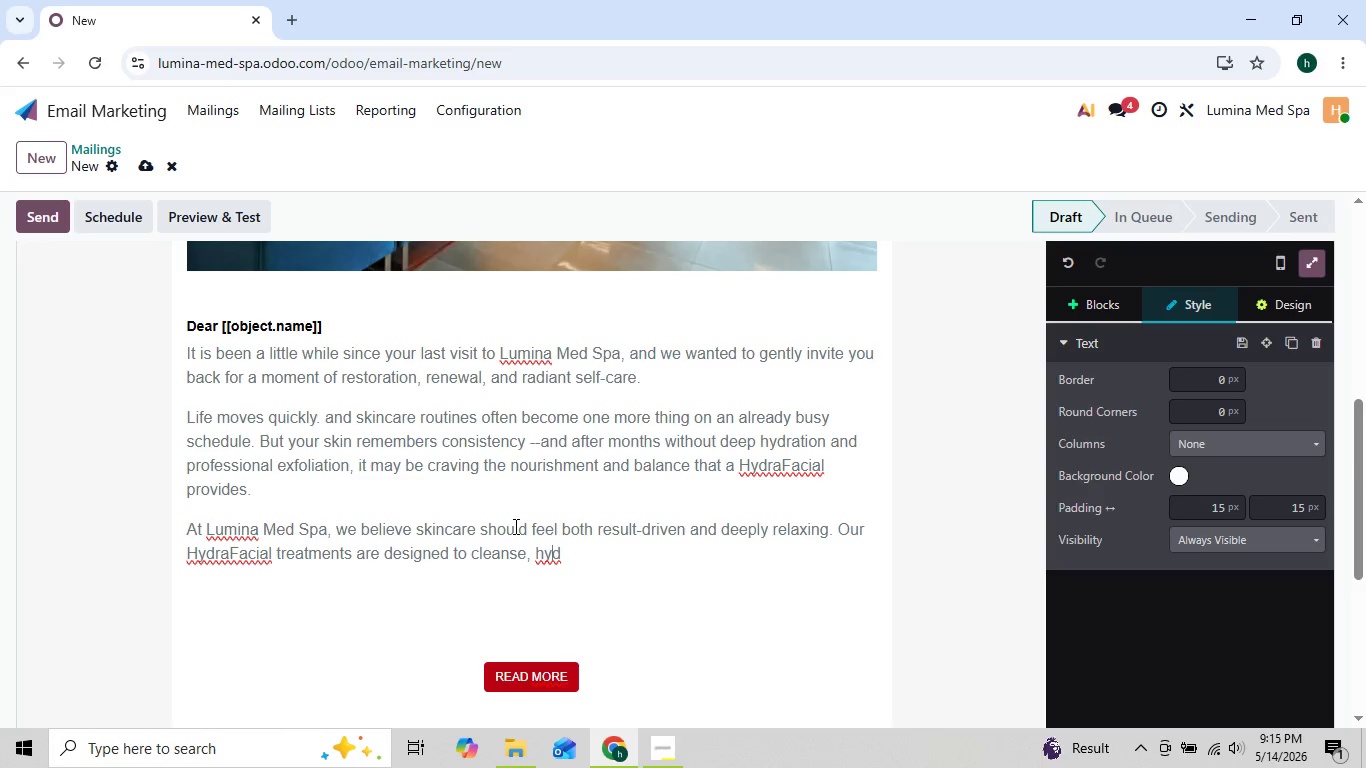 
key(H)
 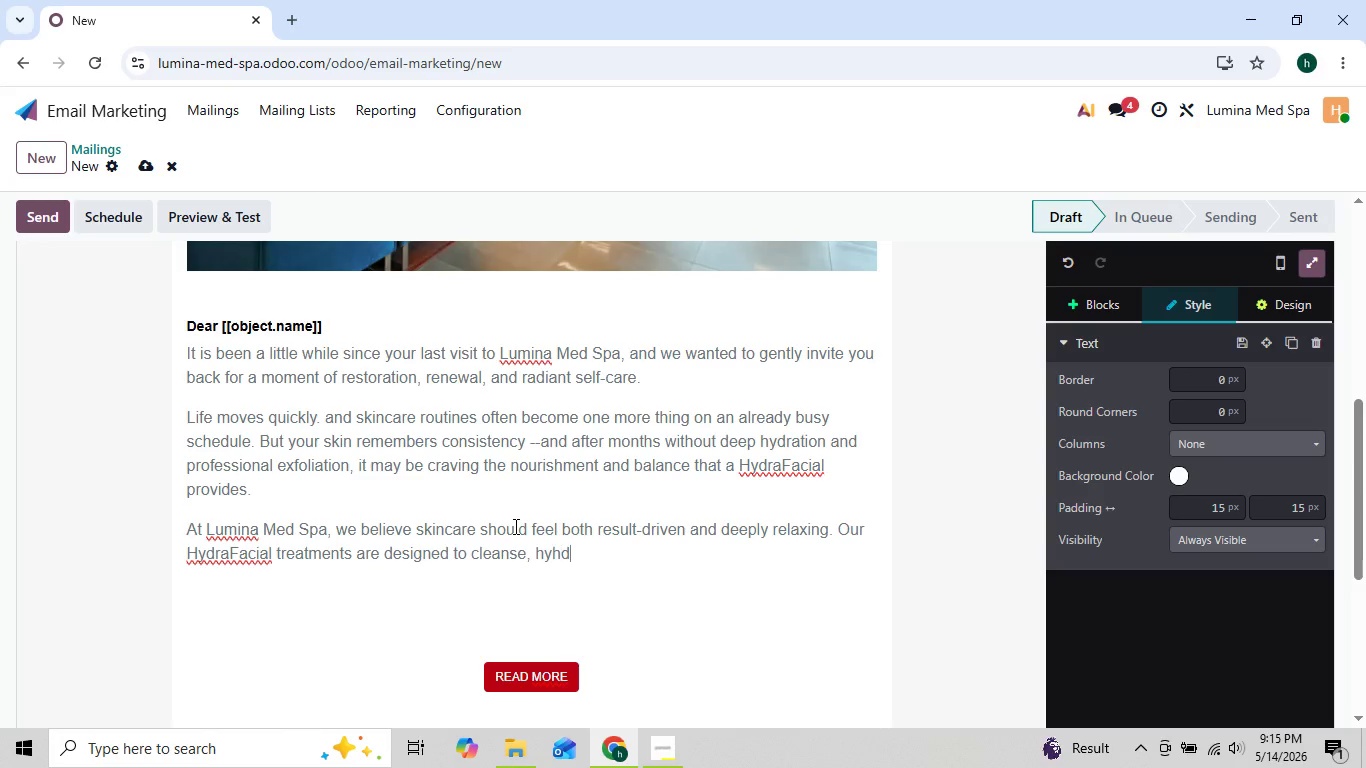 
key(ArrowRight)
 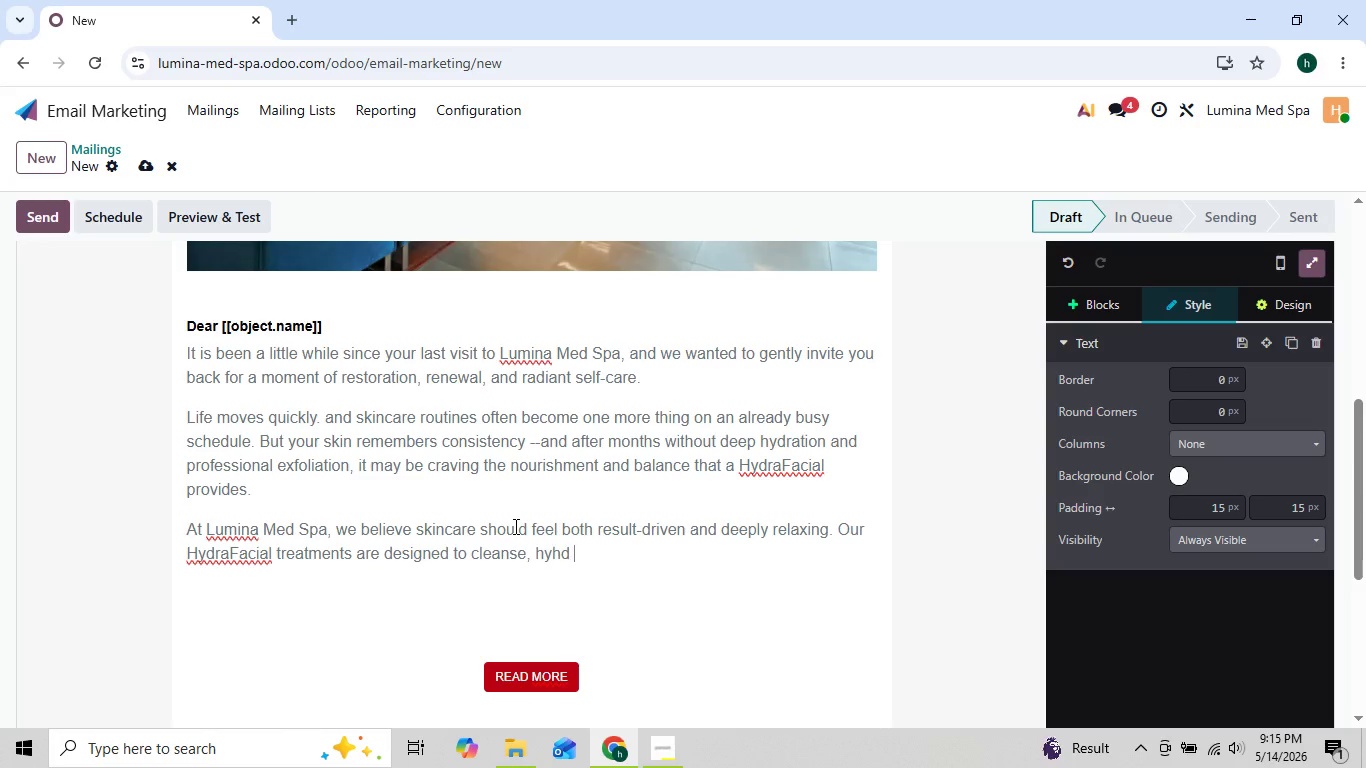 
key(ArrowRight)
 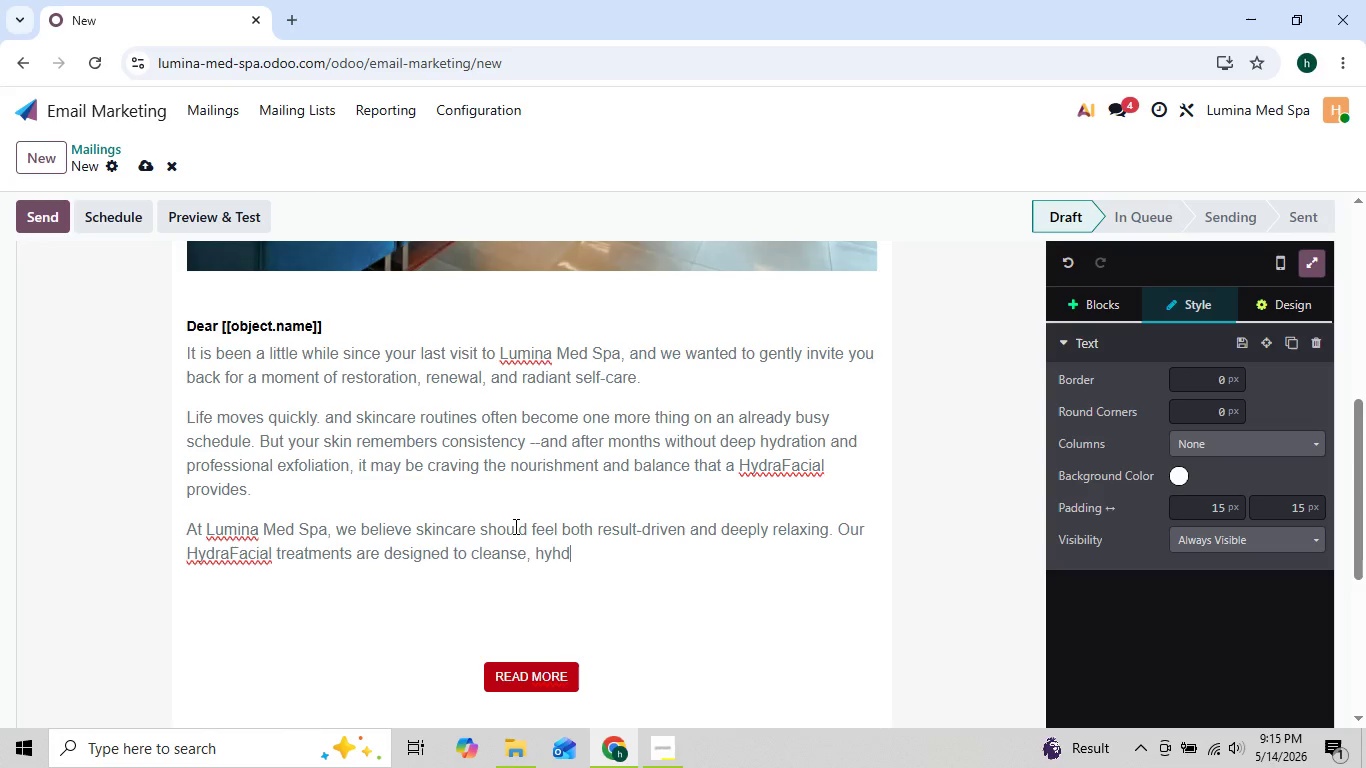 
key(ArrowLeft)
 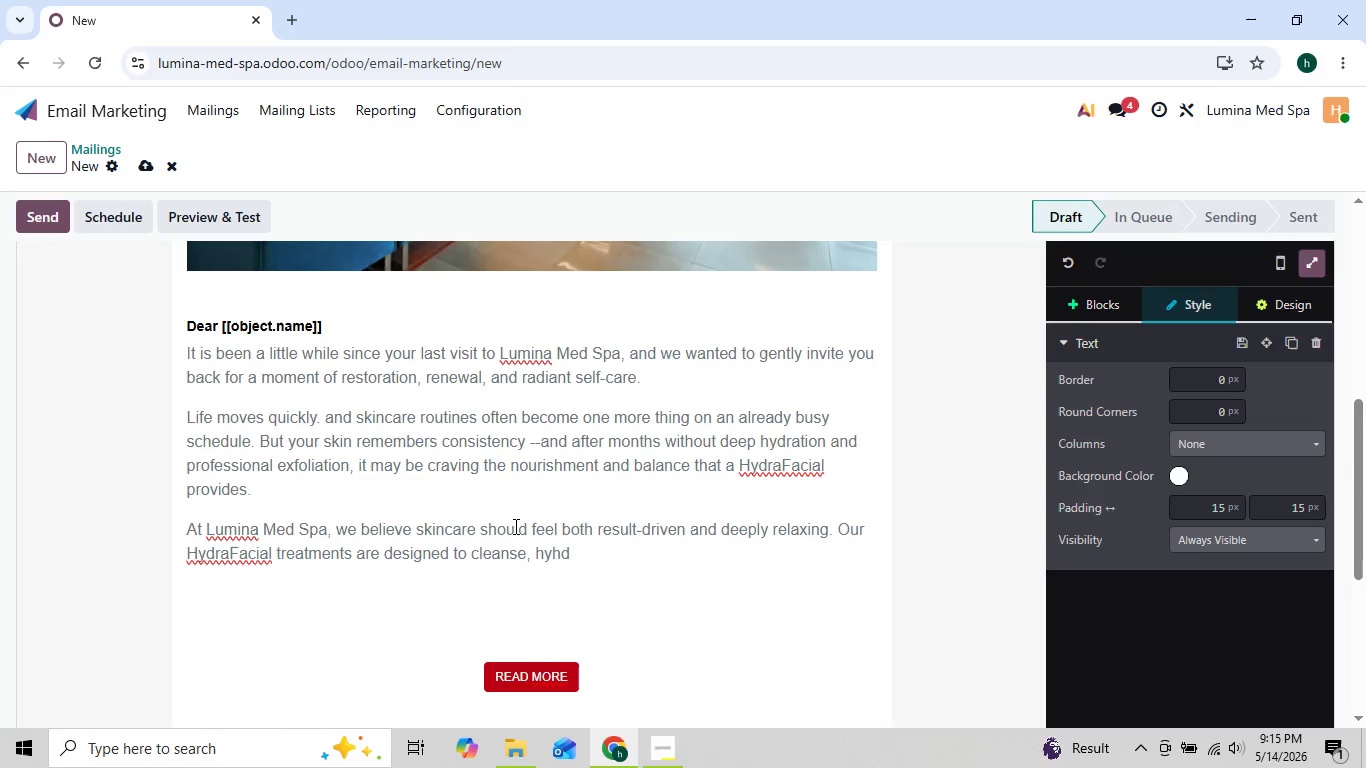 
key(ArrowLeft)
 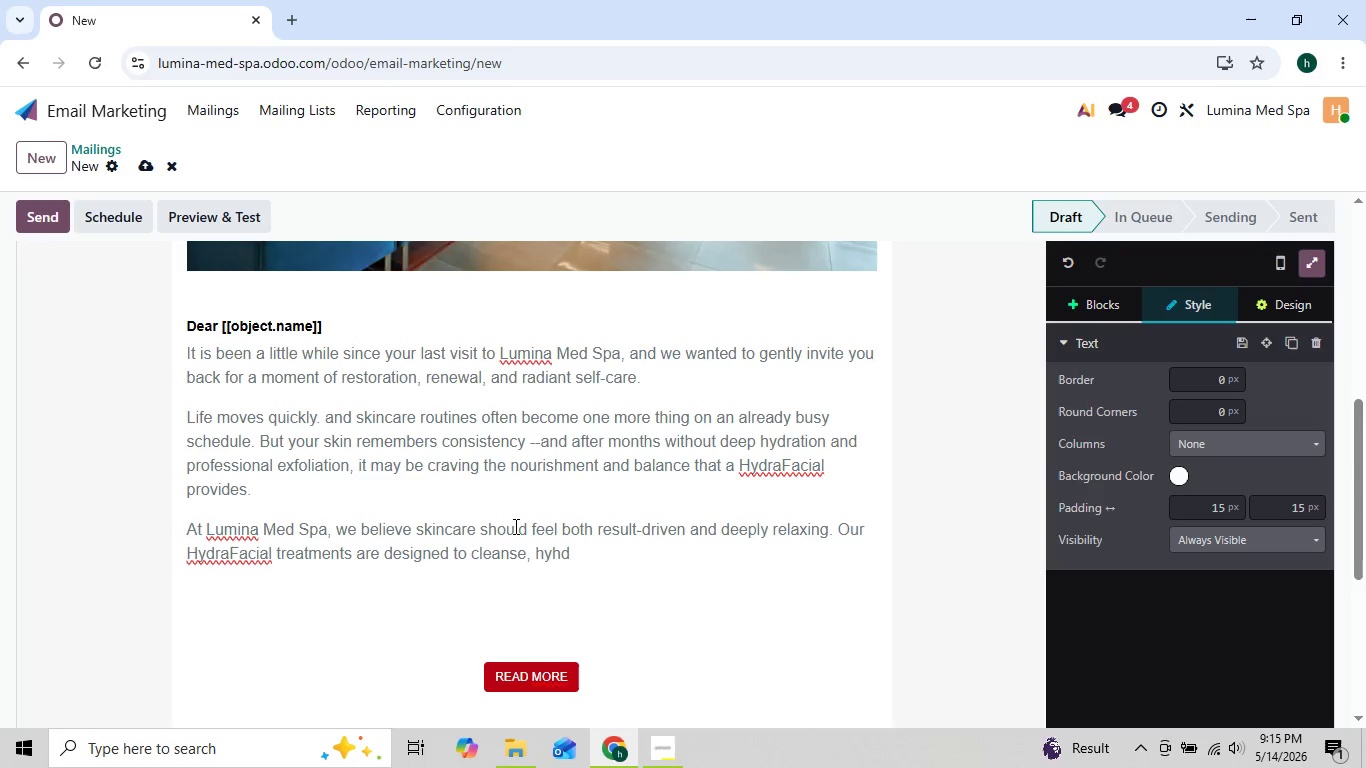 
key(ArrowRight)
 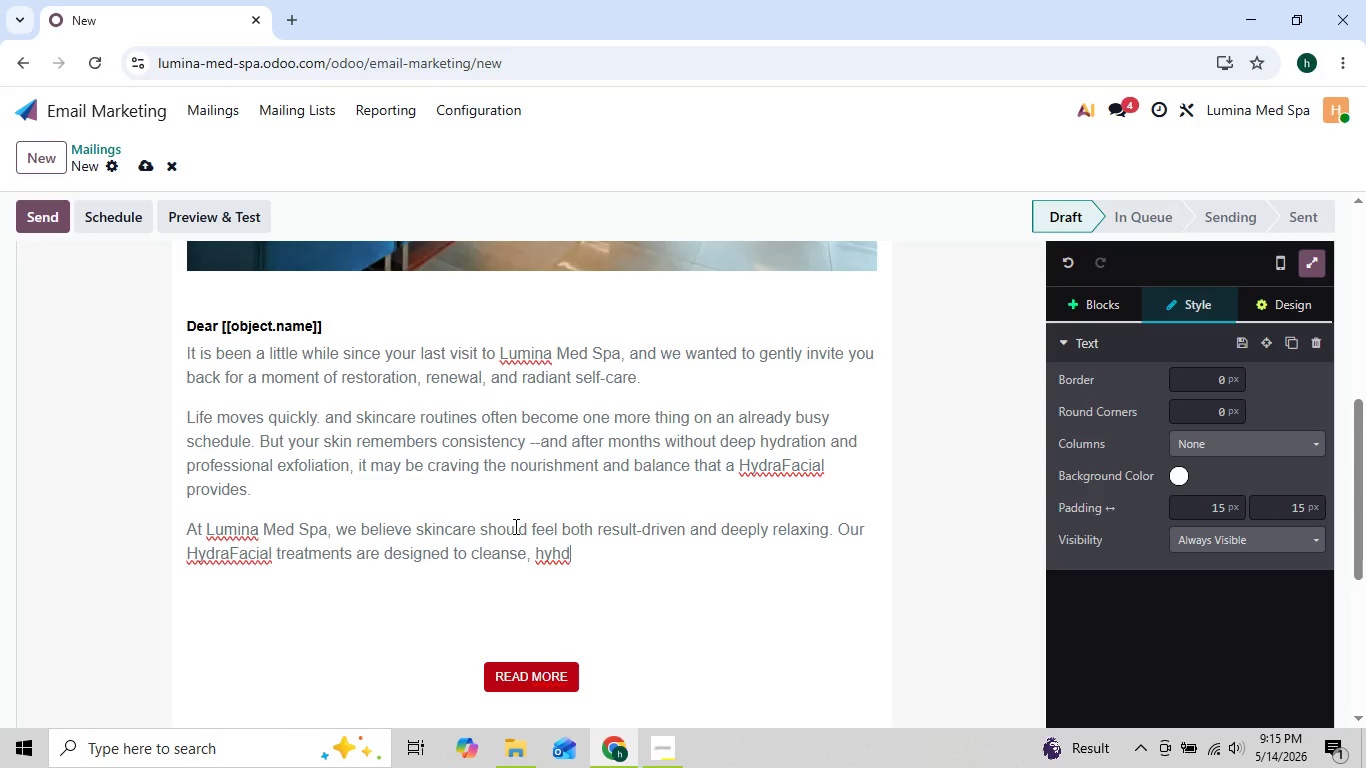 
type(rated )
 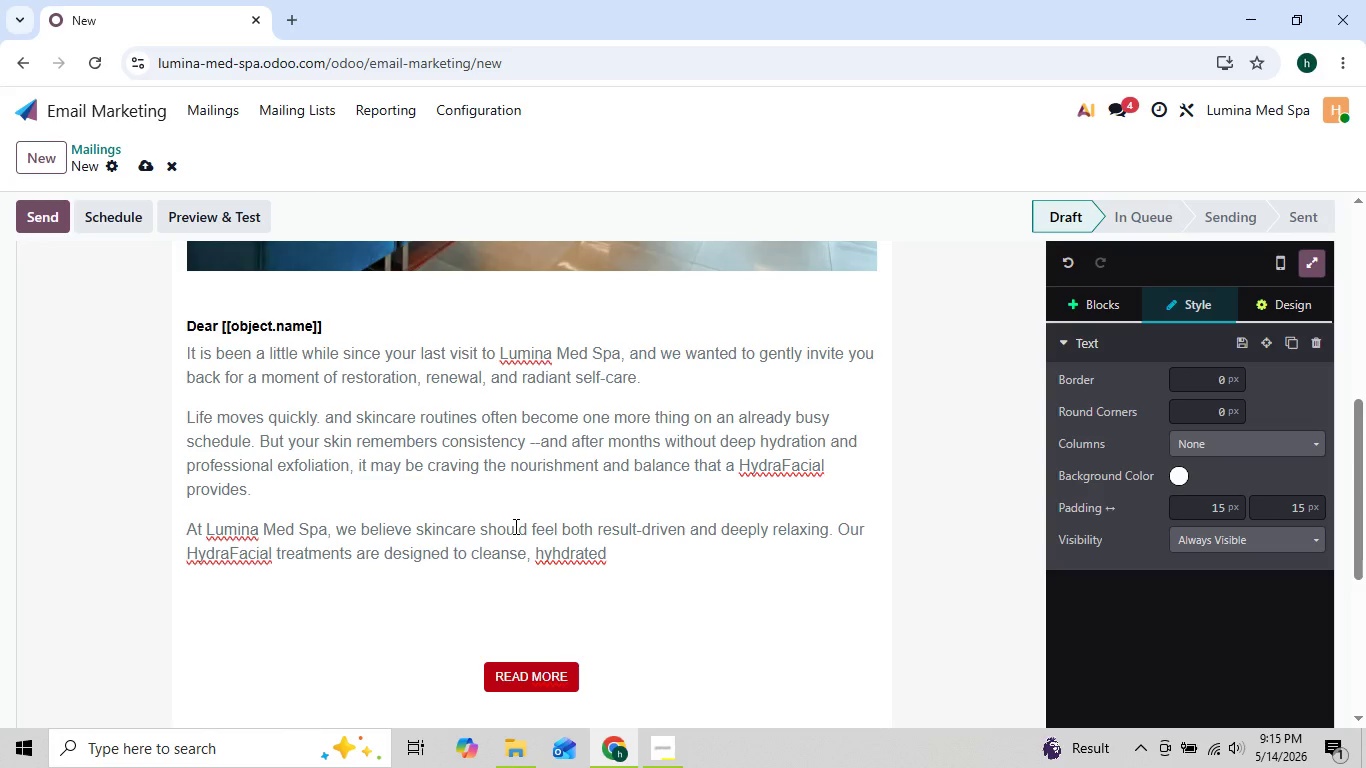 
key(ArrowLeft)
 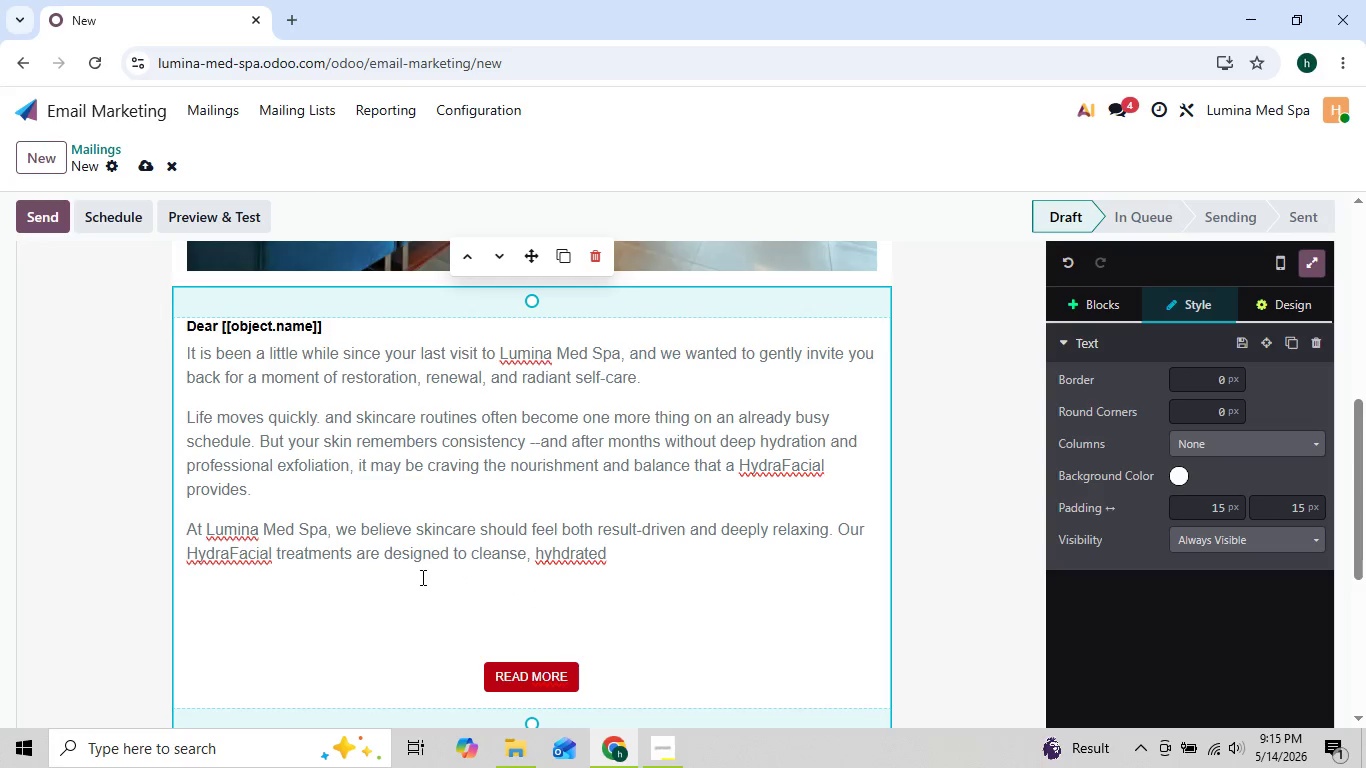 
mouse_move([263, 523])
 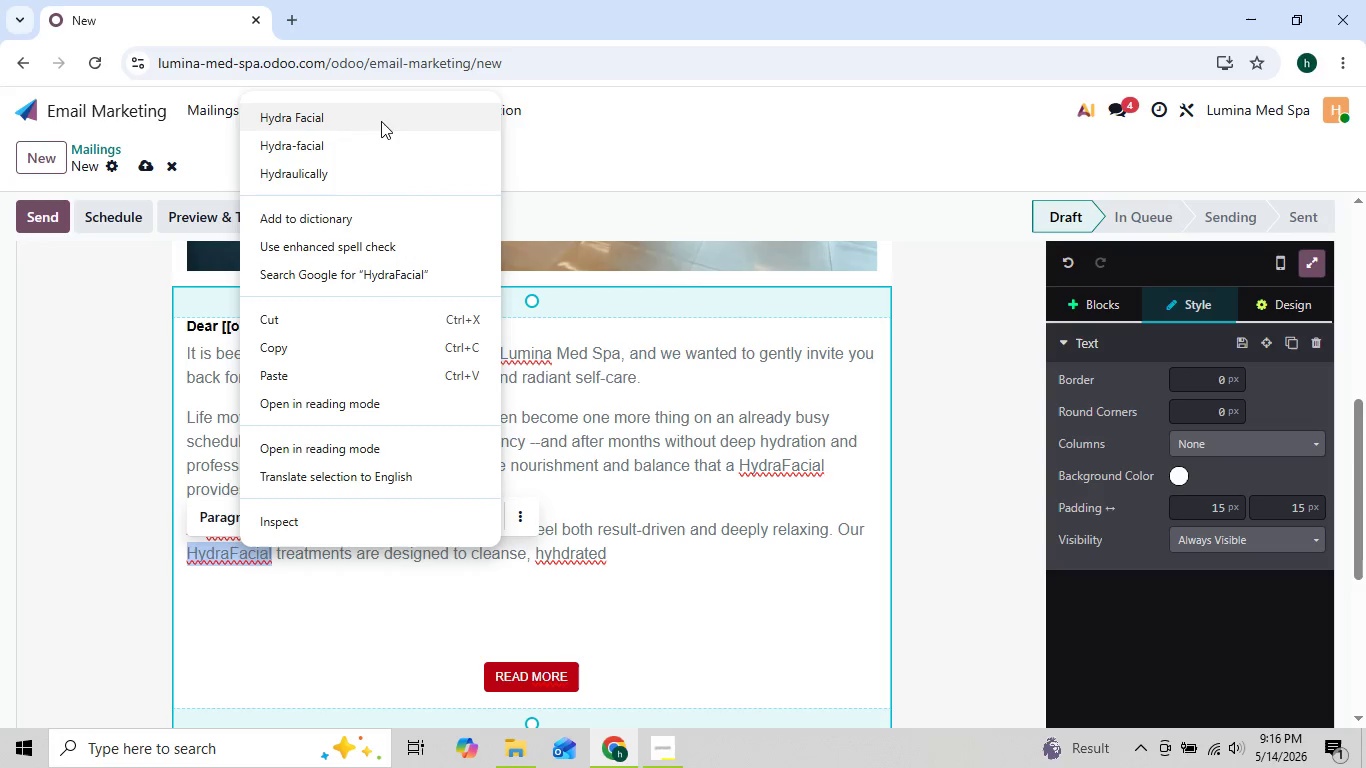 
left_click([381, 121])
 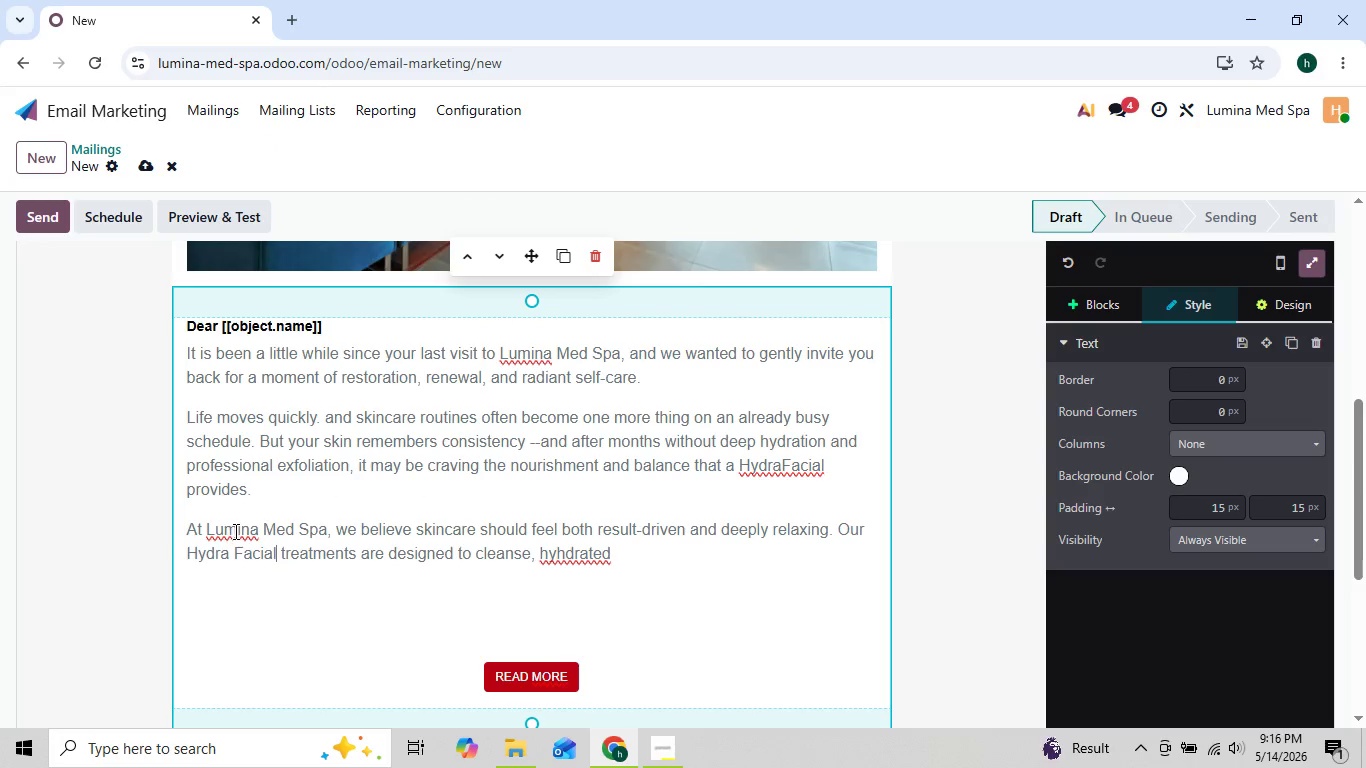 
right_click([235, 531])
 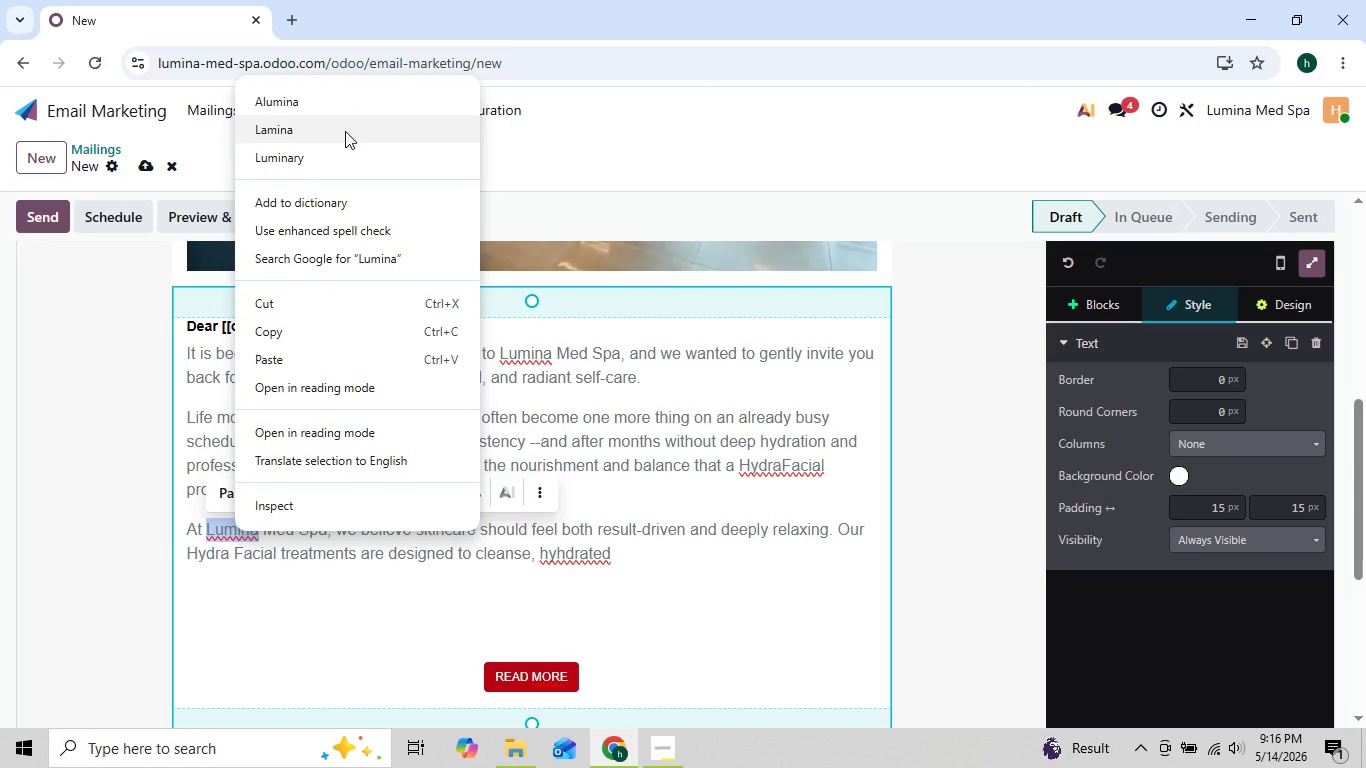 
left_click([345, 131])
 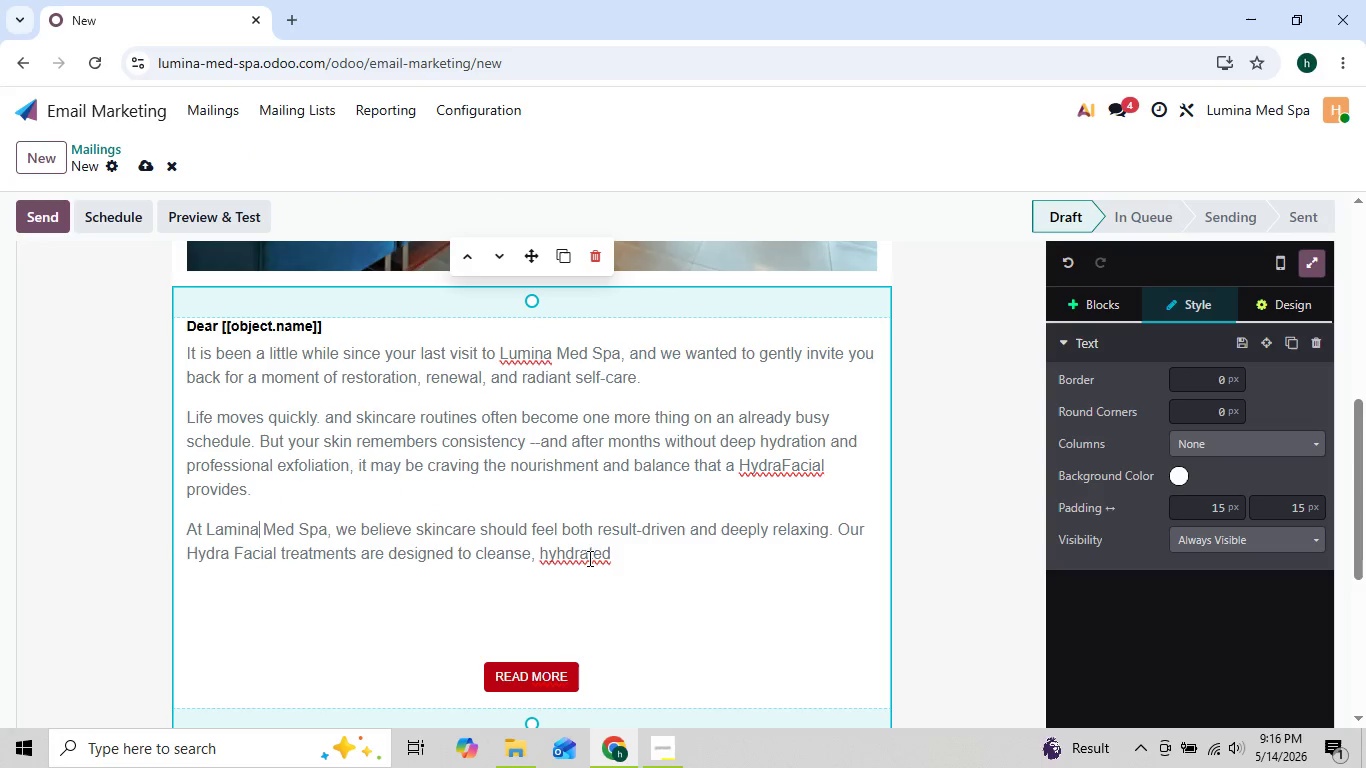 
right_click([586, 556])
 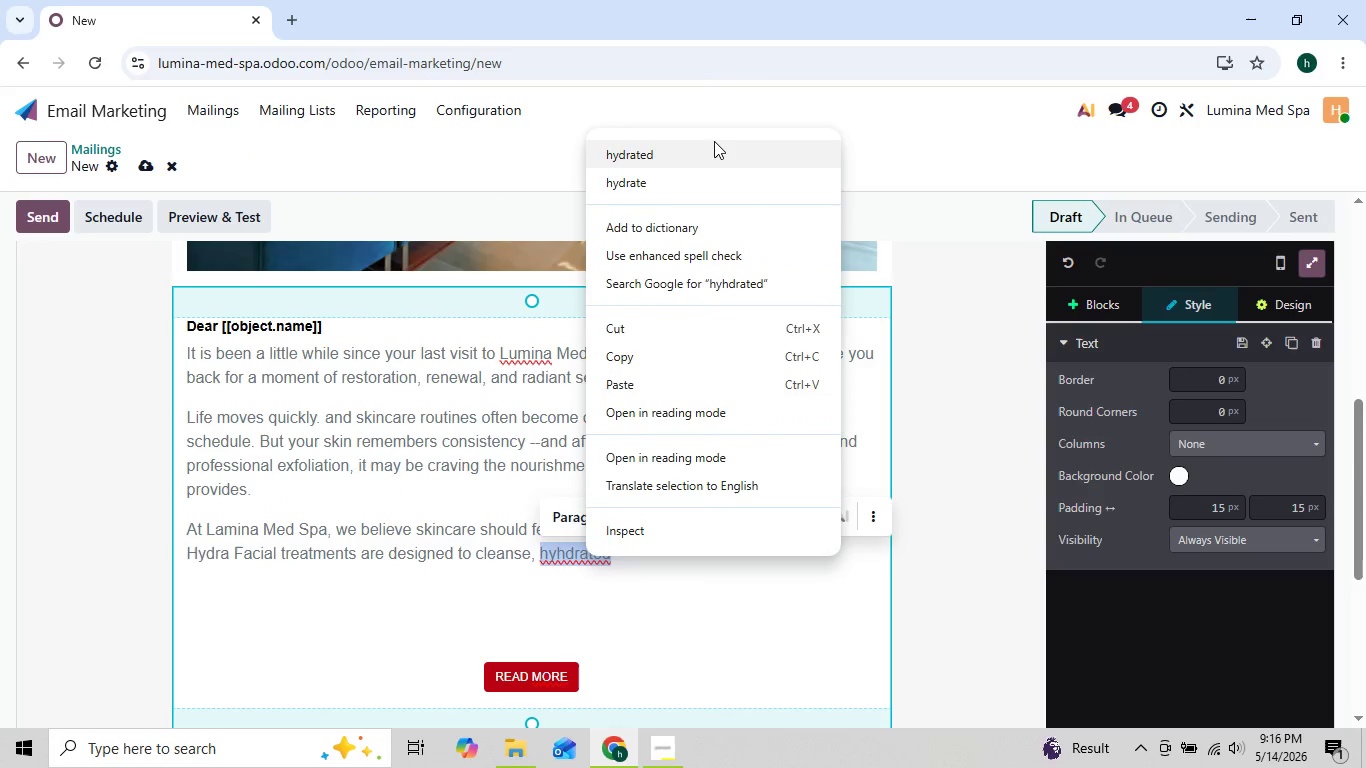 
left_click([714, 144])
 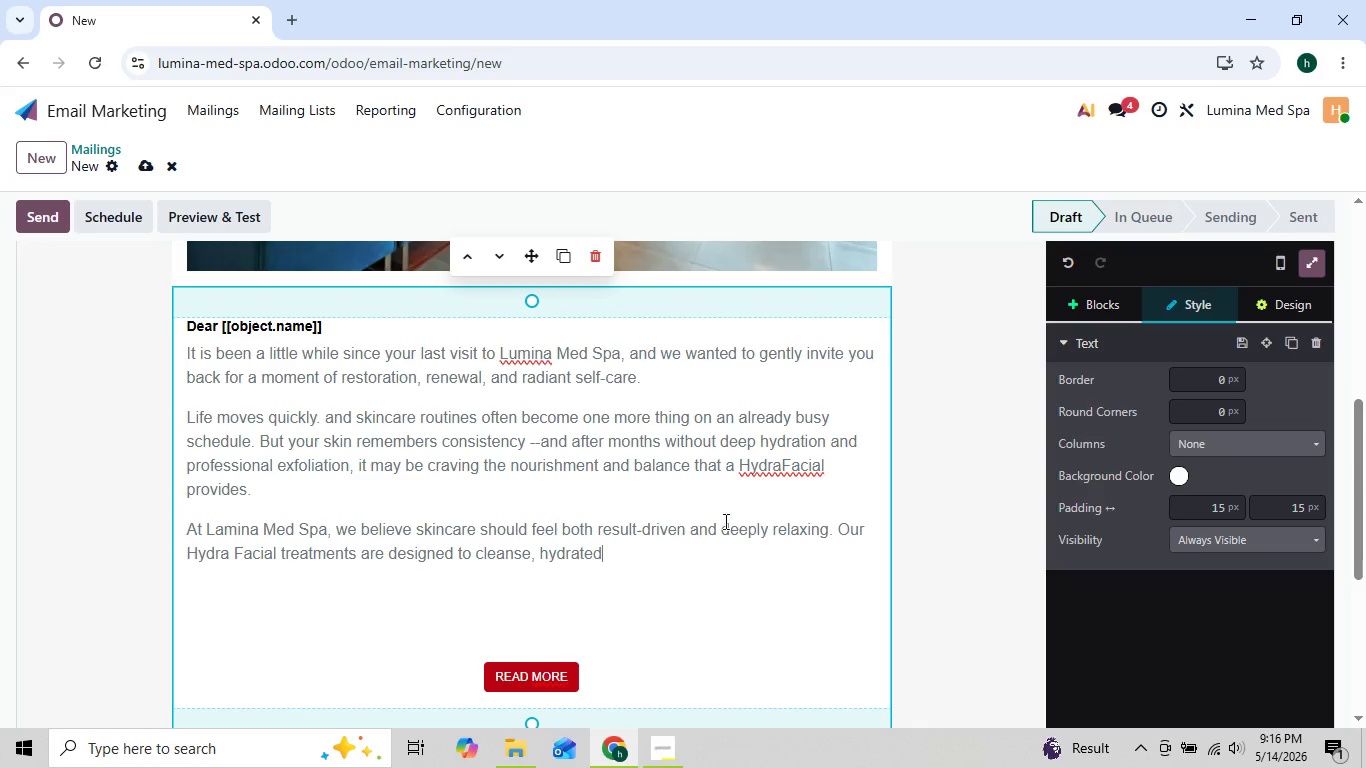 
mouse_move([774, 437])
 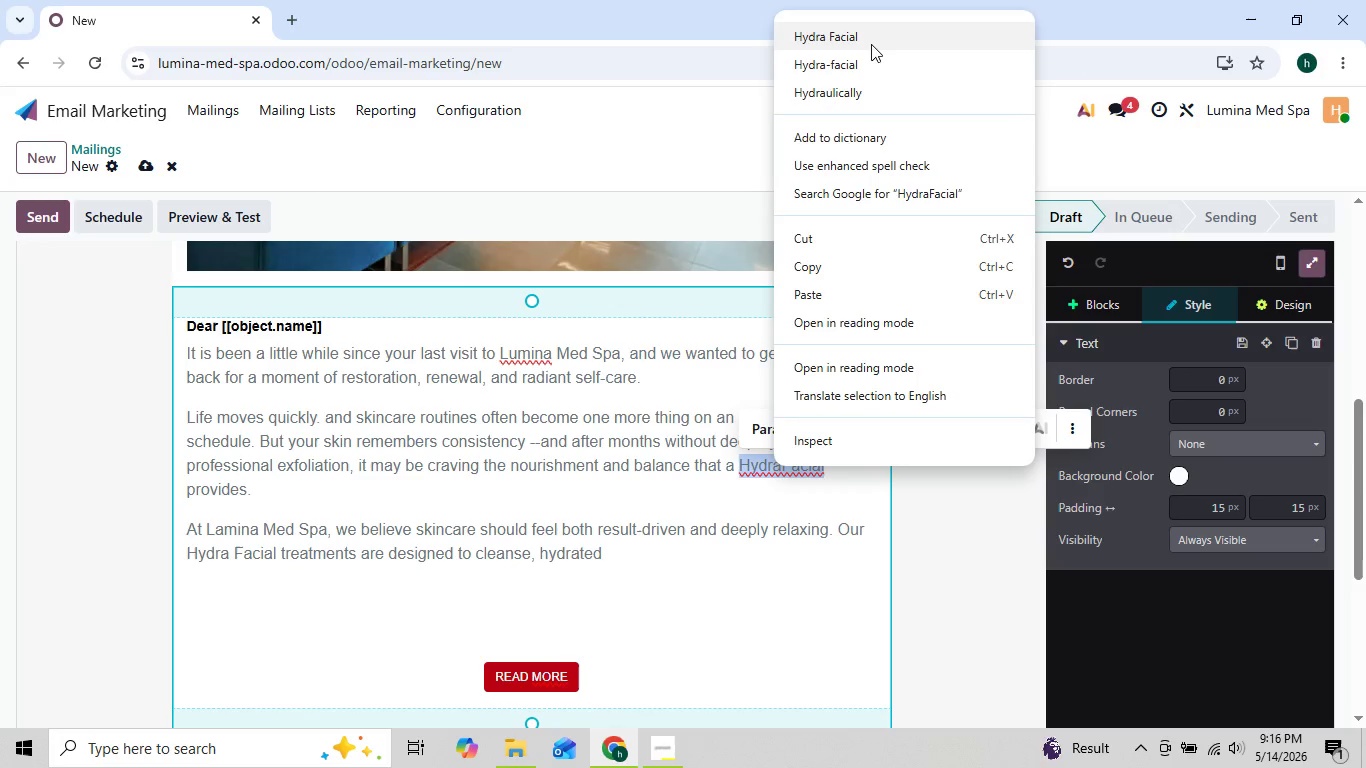 
left_click([871, 44])
 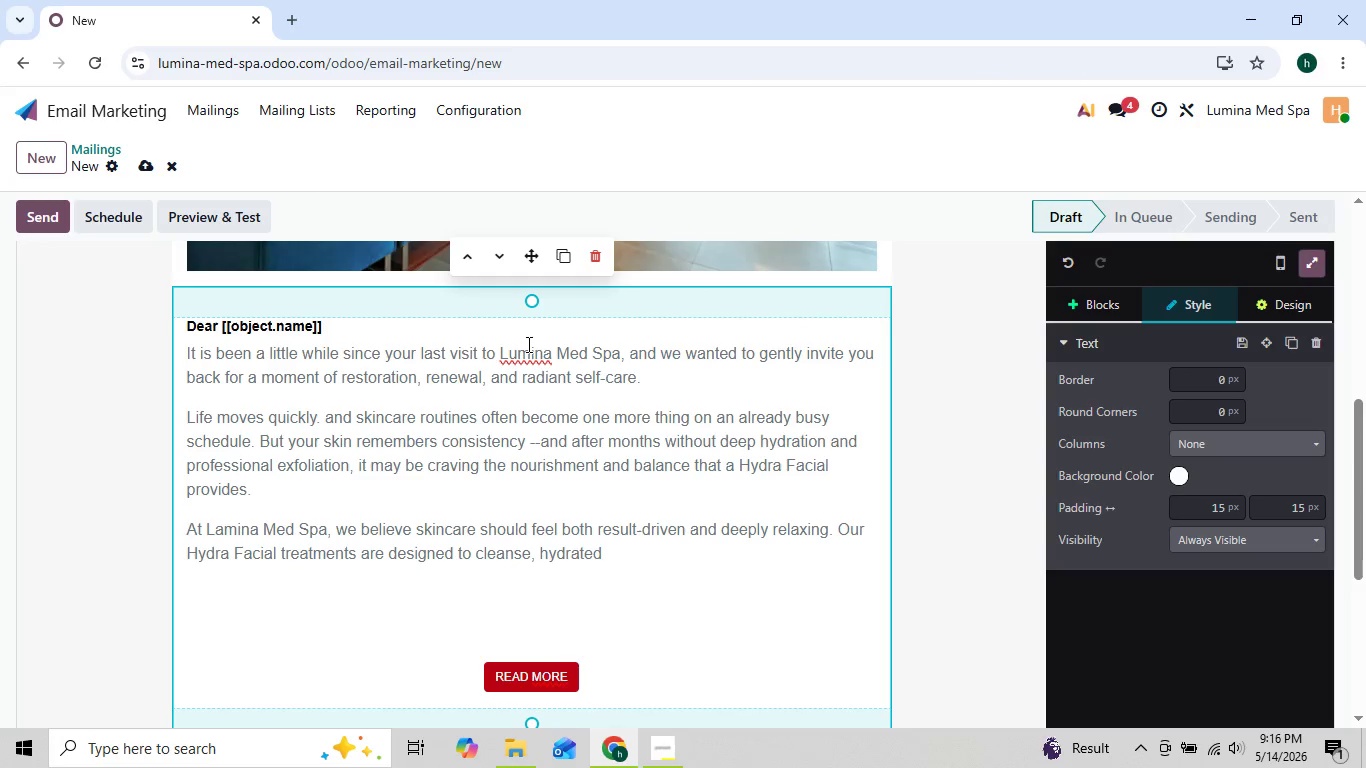 
right_click([527, 350])
 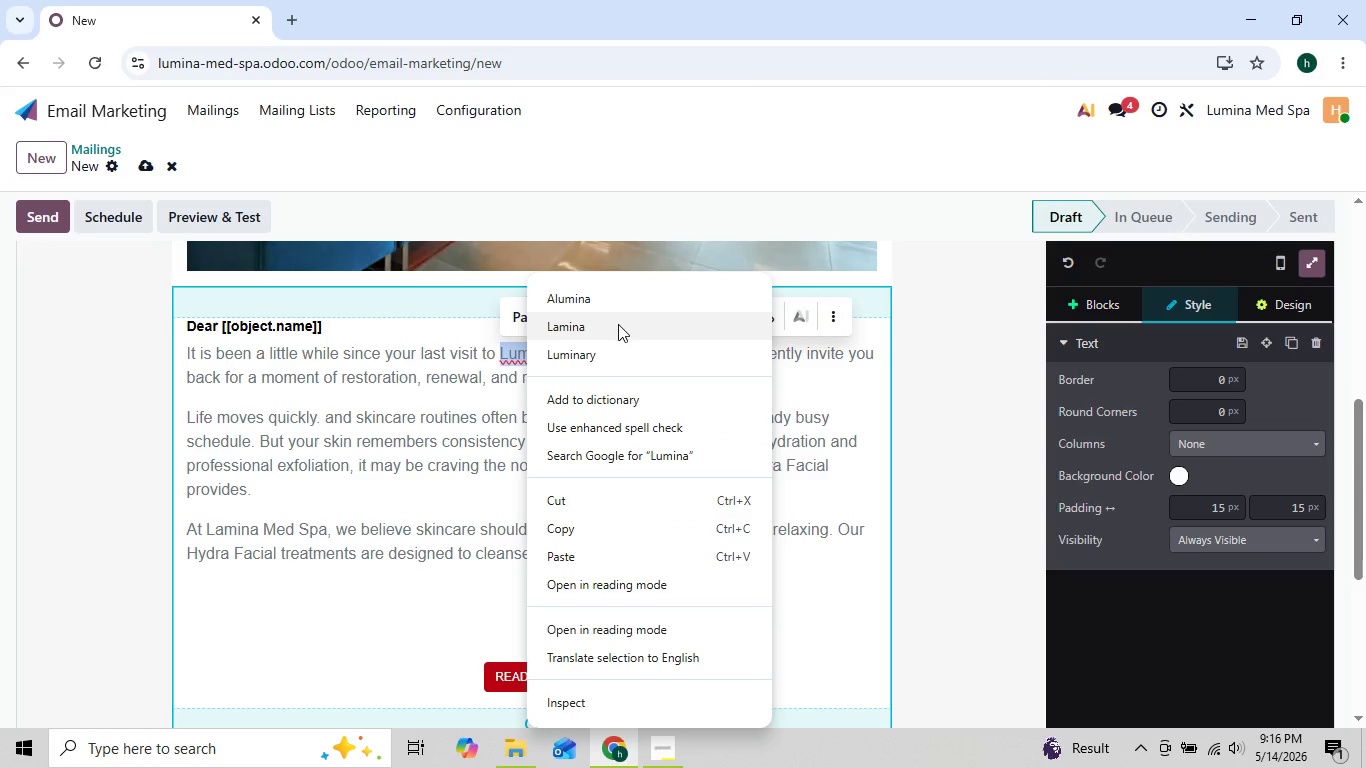 
left_click([618, 325])
 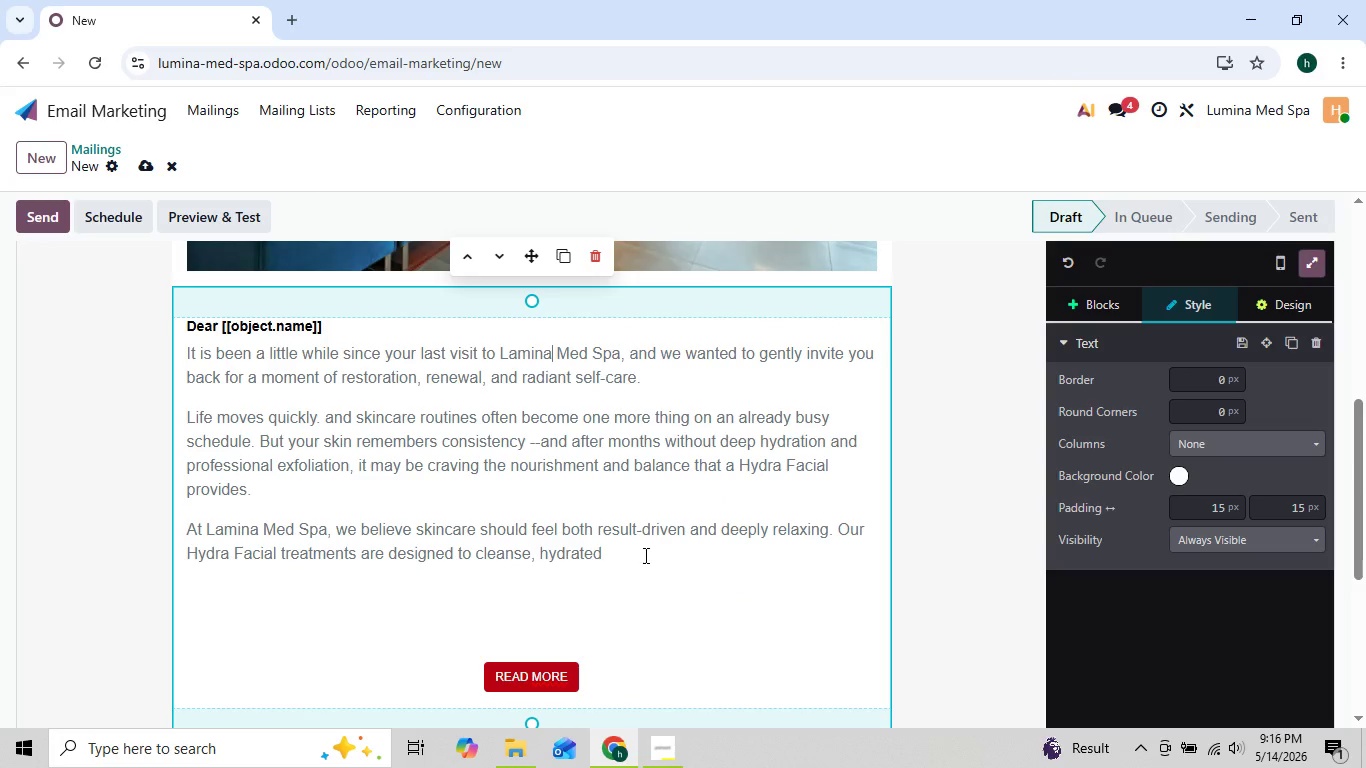 
left_click([622, 555])
 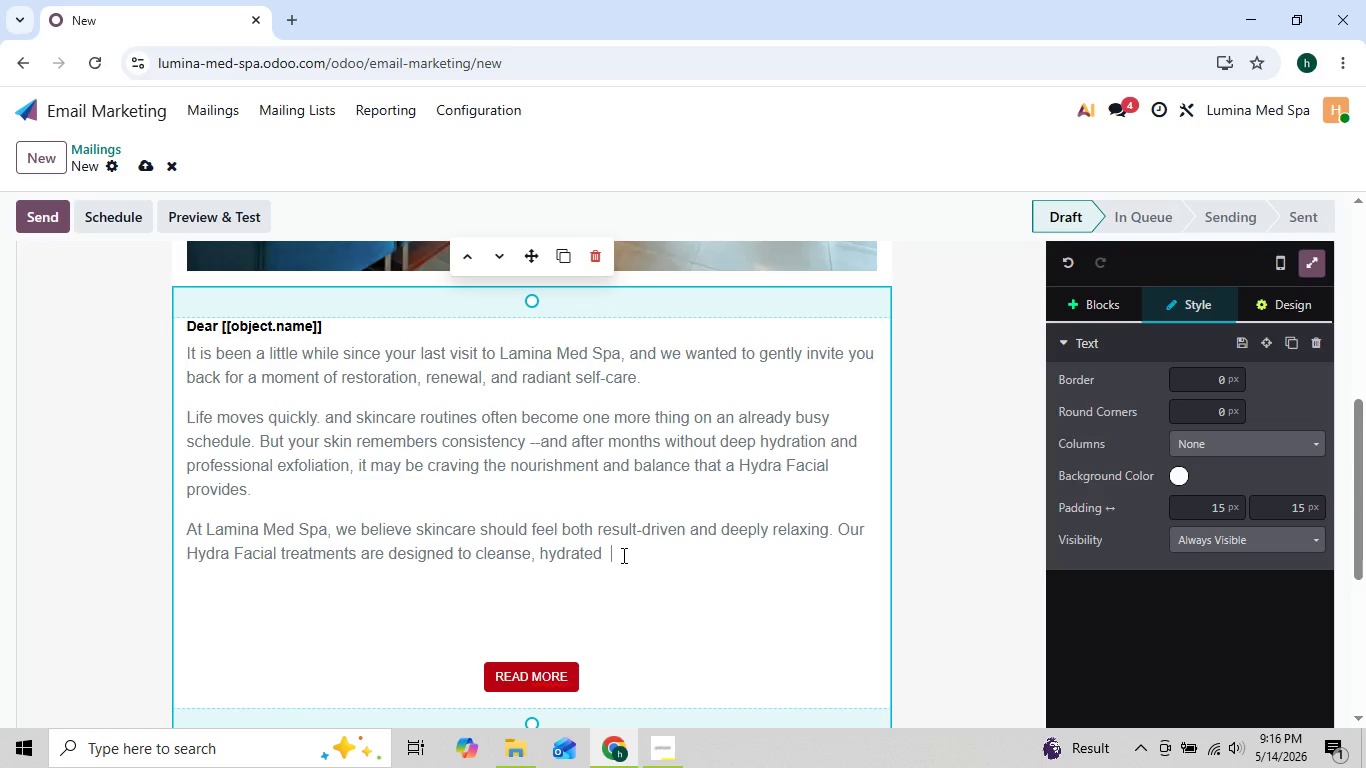 
key(ArrowLeft)
 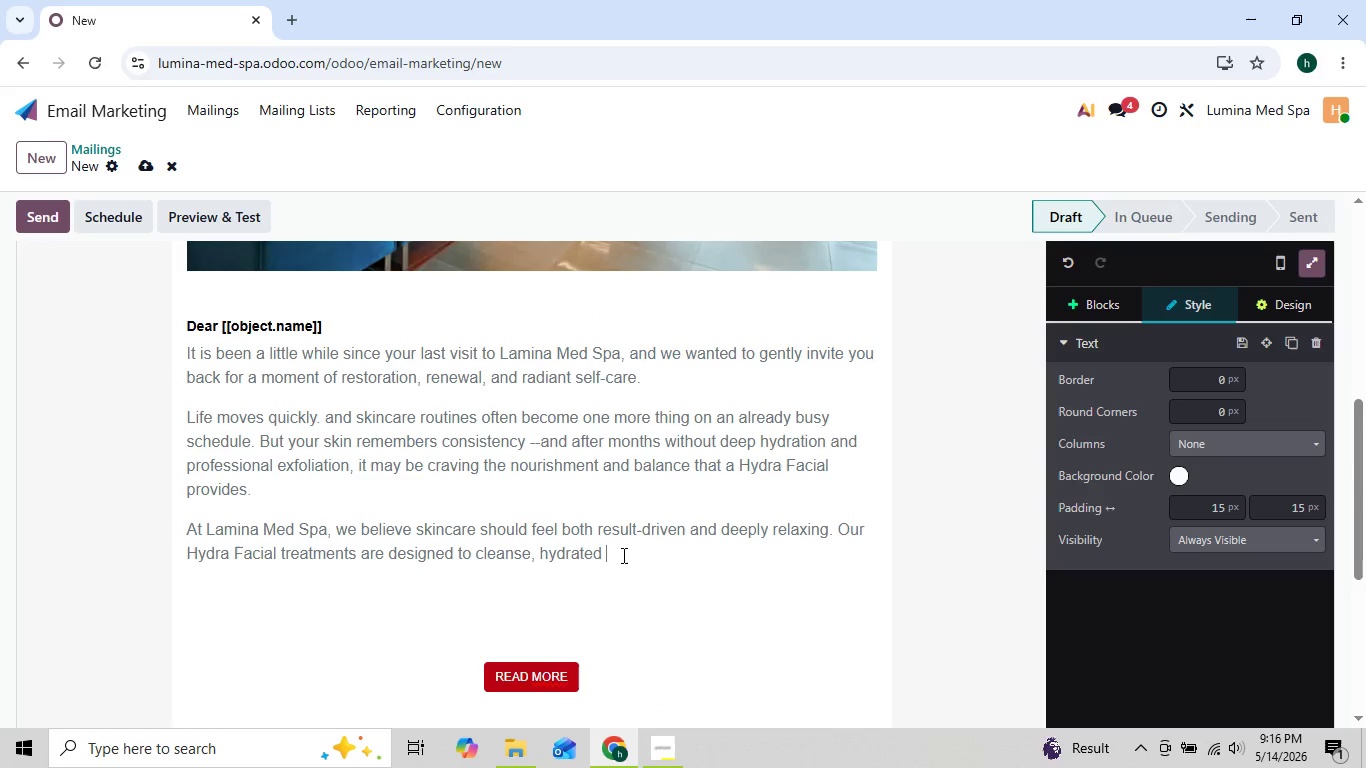 
key(ArrowLeft)
 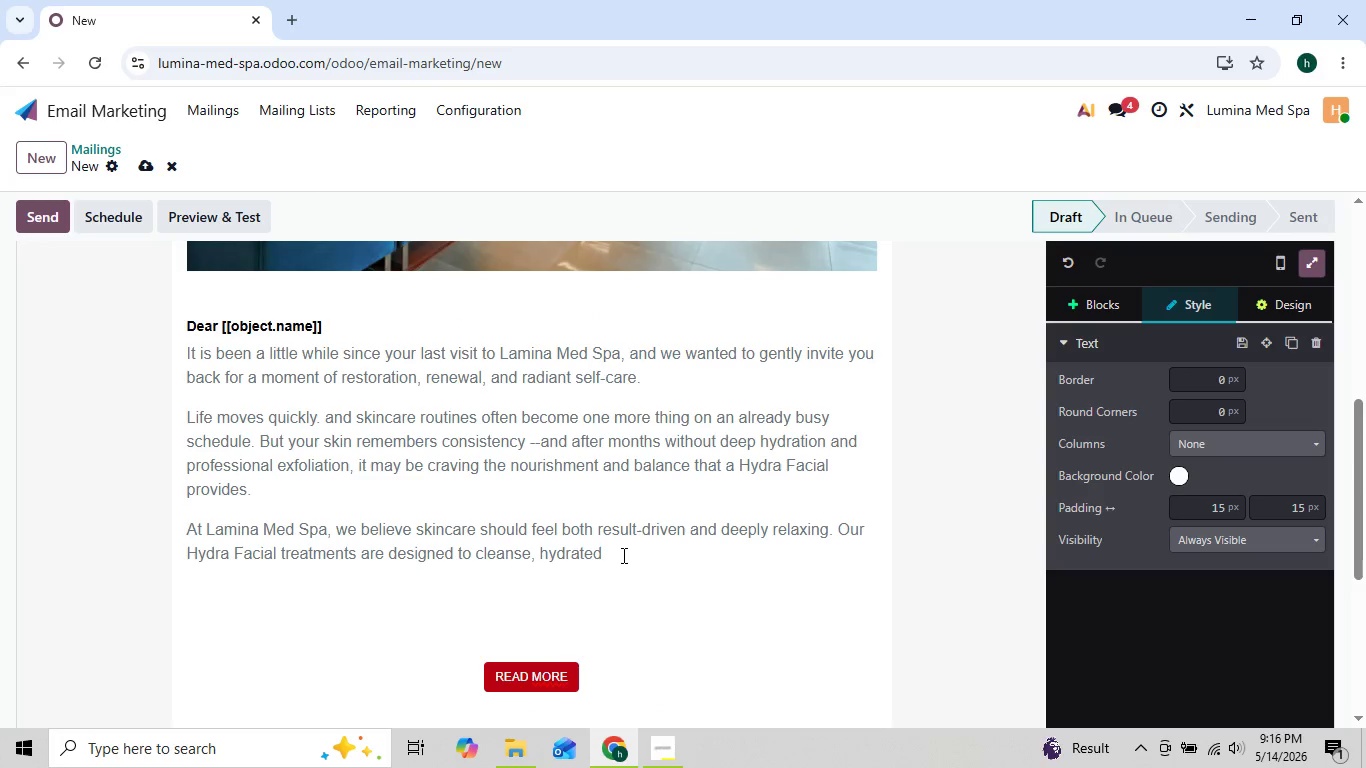 
key(ArrowLeft)
 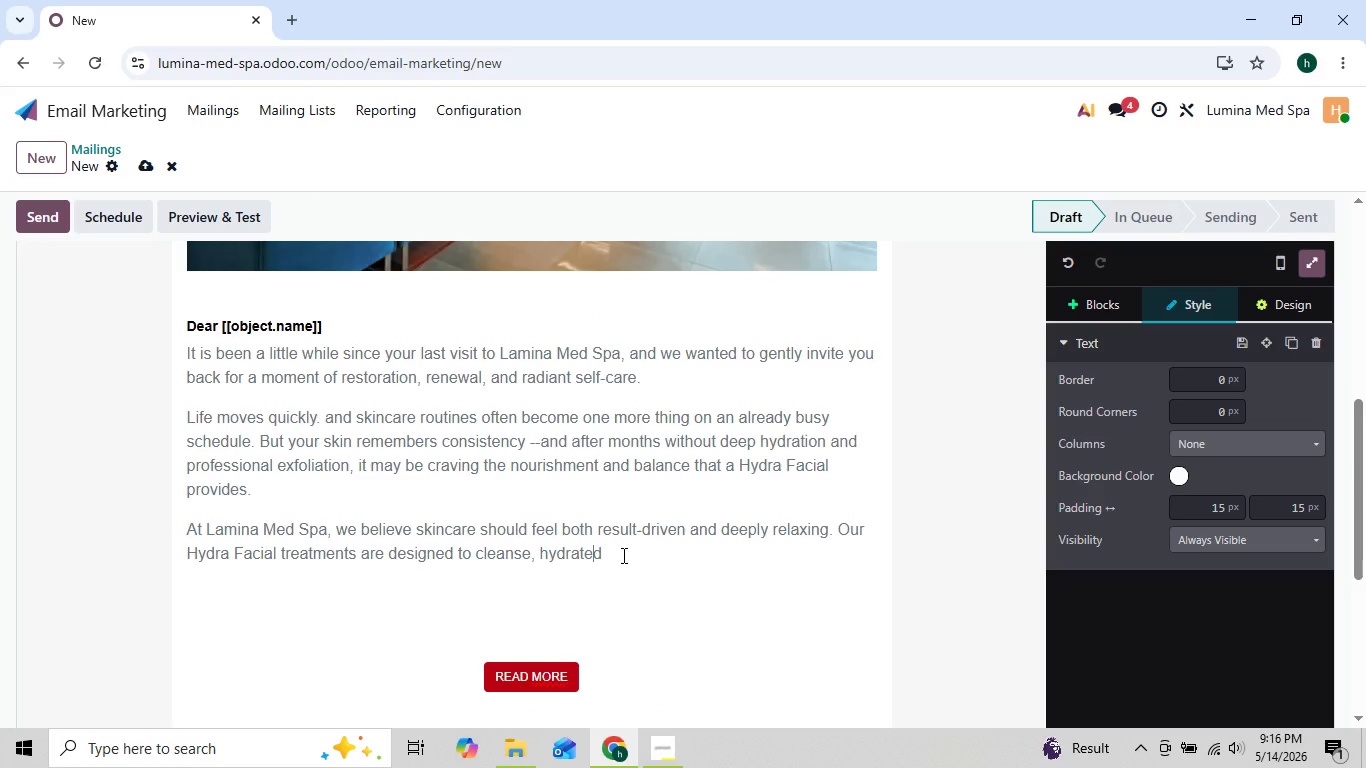 
key(ArrowRight)
 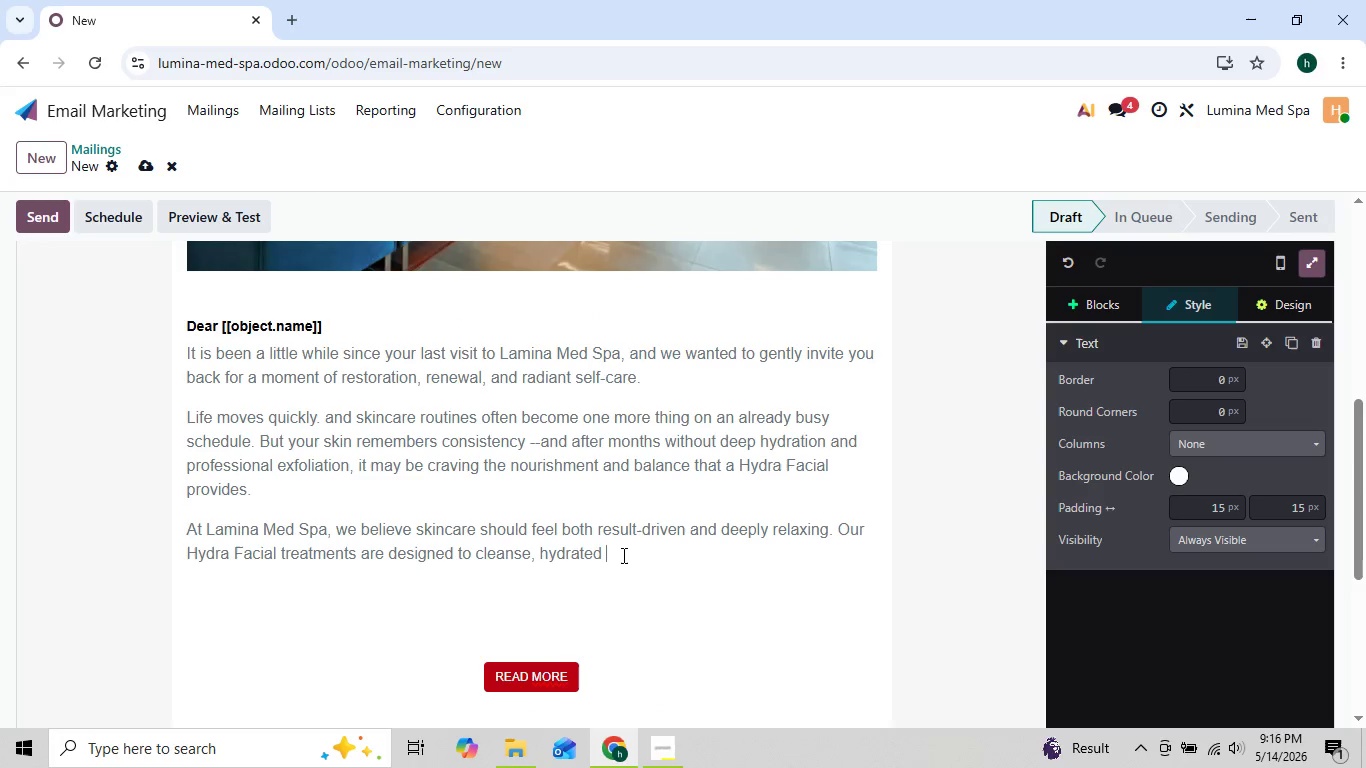 
key(ArrowRight)
 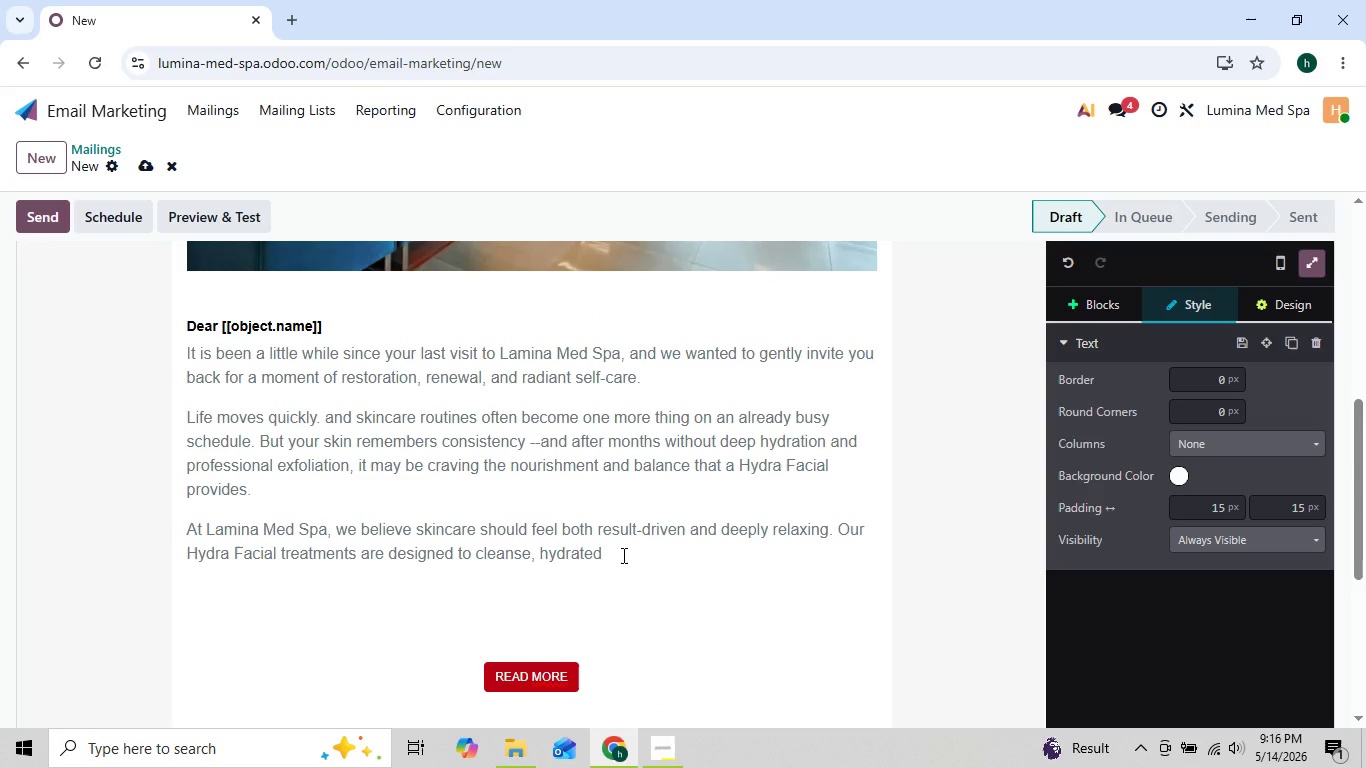 
key(ArrowLeft)
 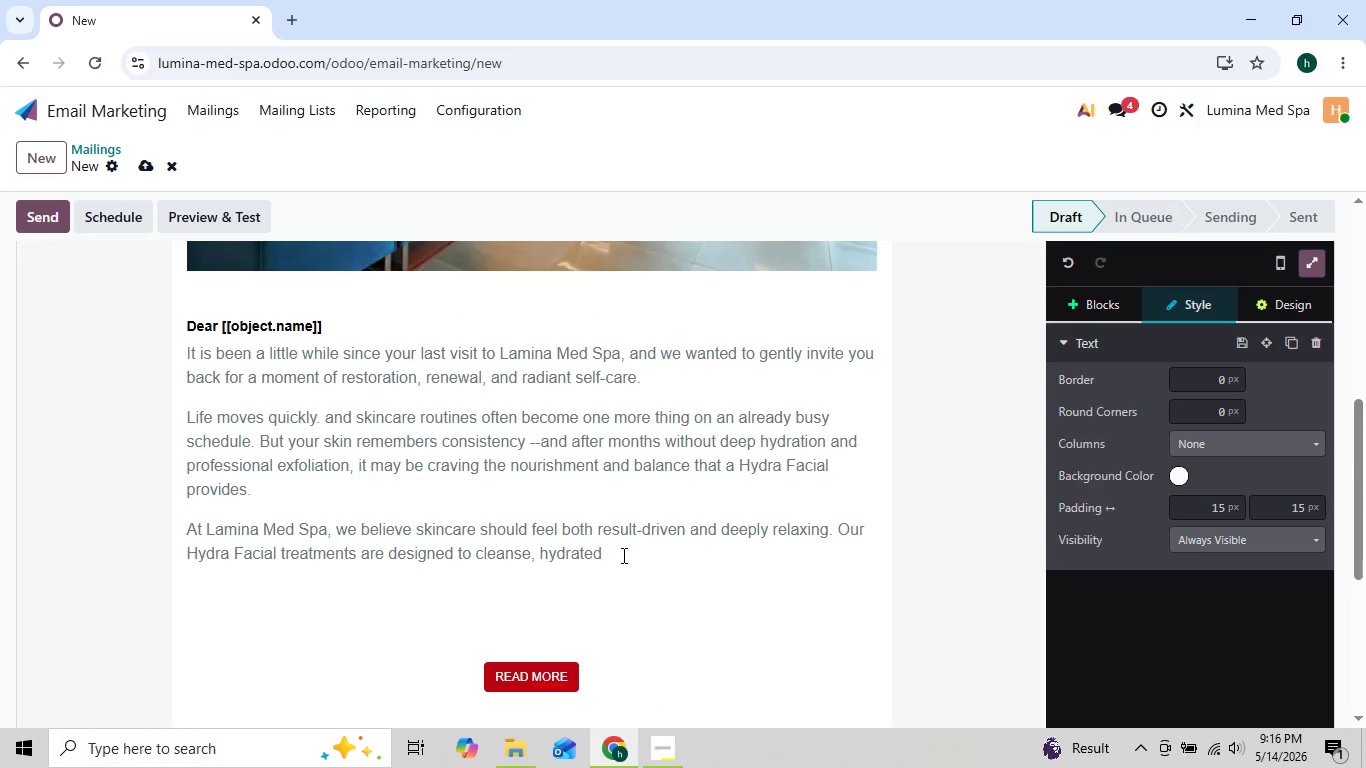 
key(Backspace)
type(, and visible)
key(Backspace)
type(y refresh tired or dehydrated skin )
 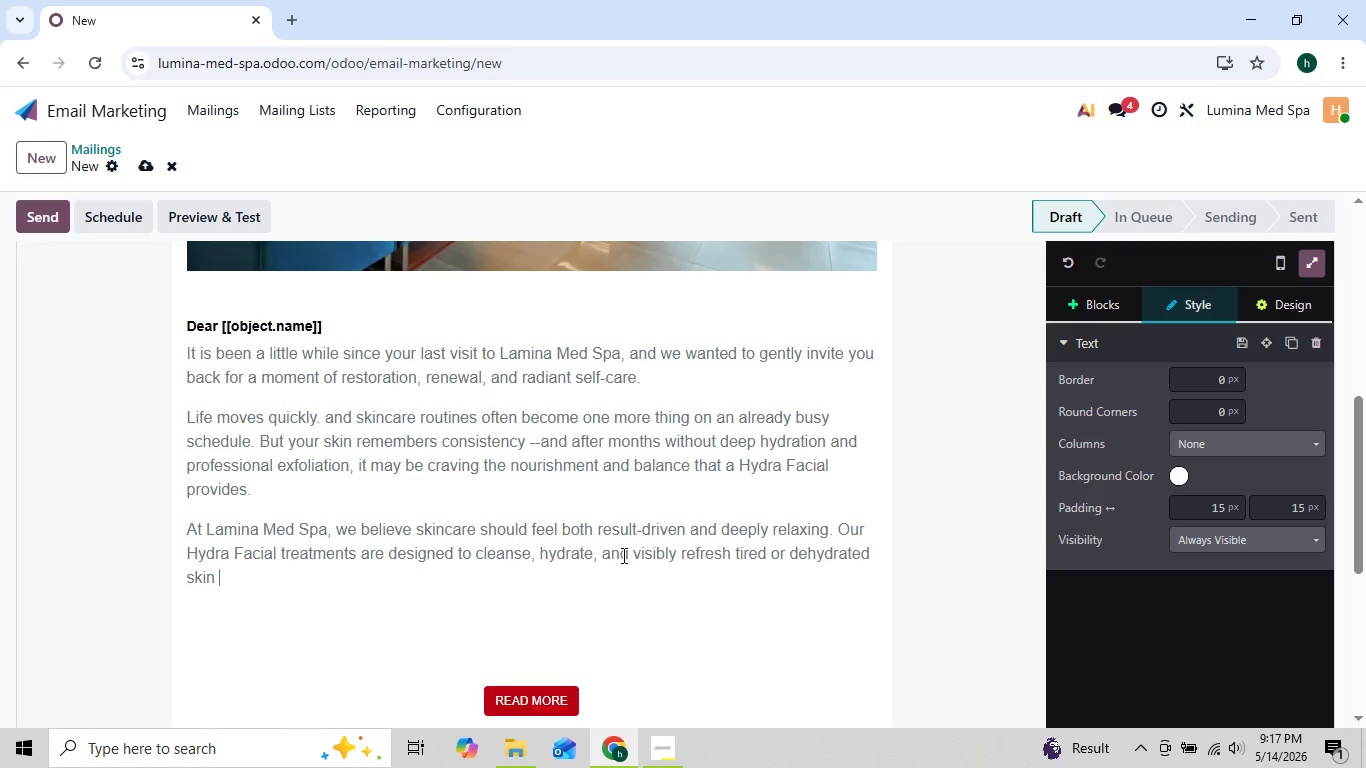 
key(ArrowLeft)
 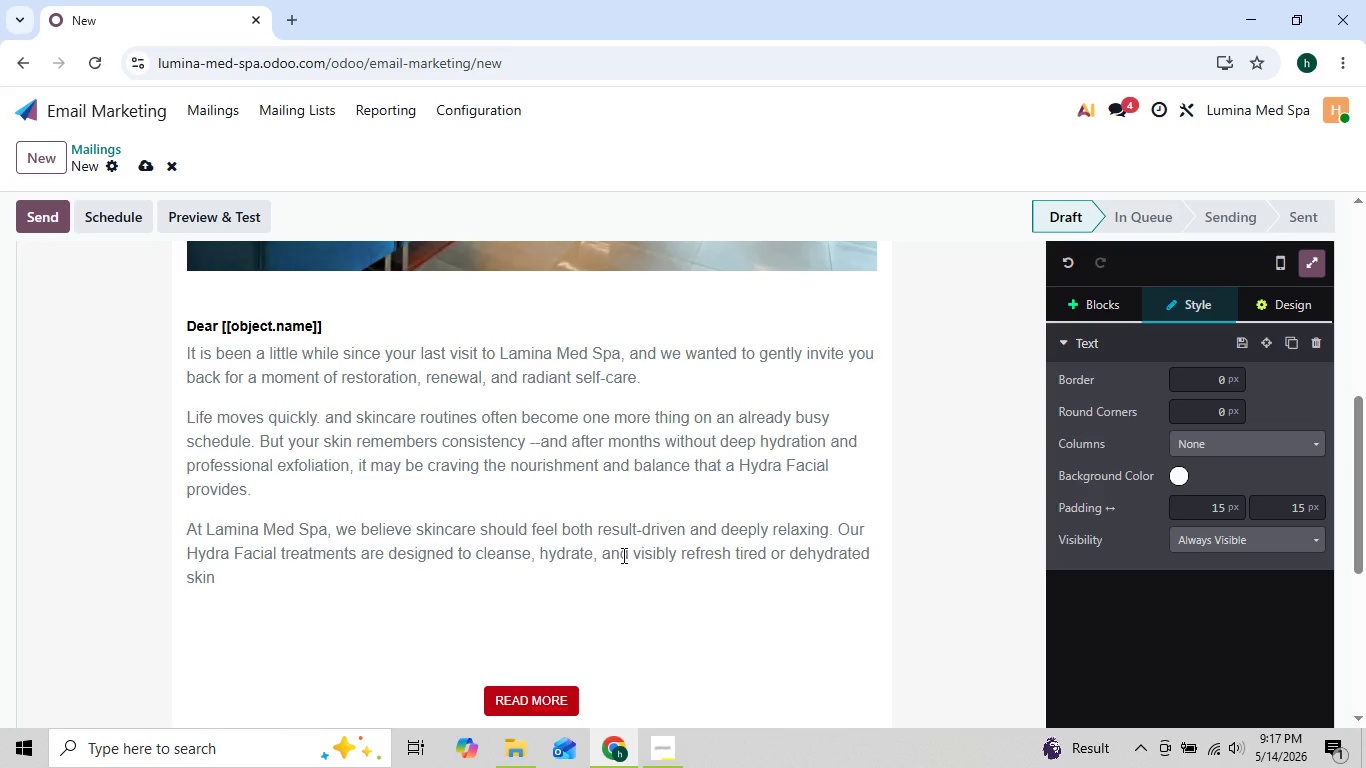 
key(ArrowRight)
 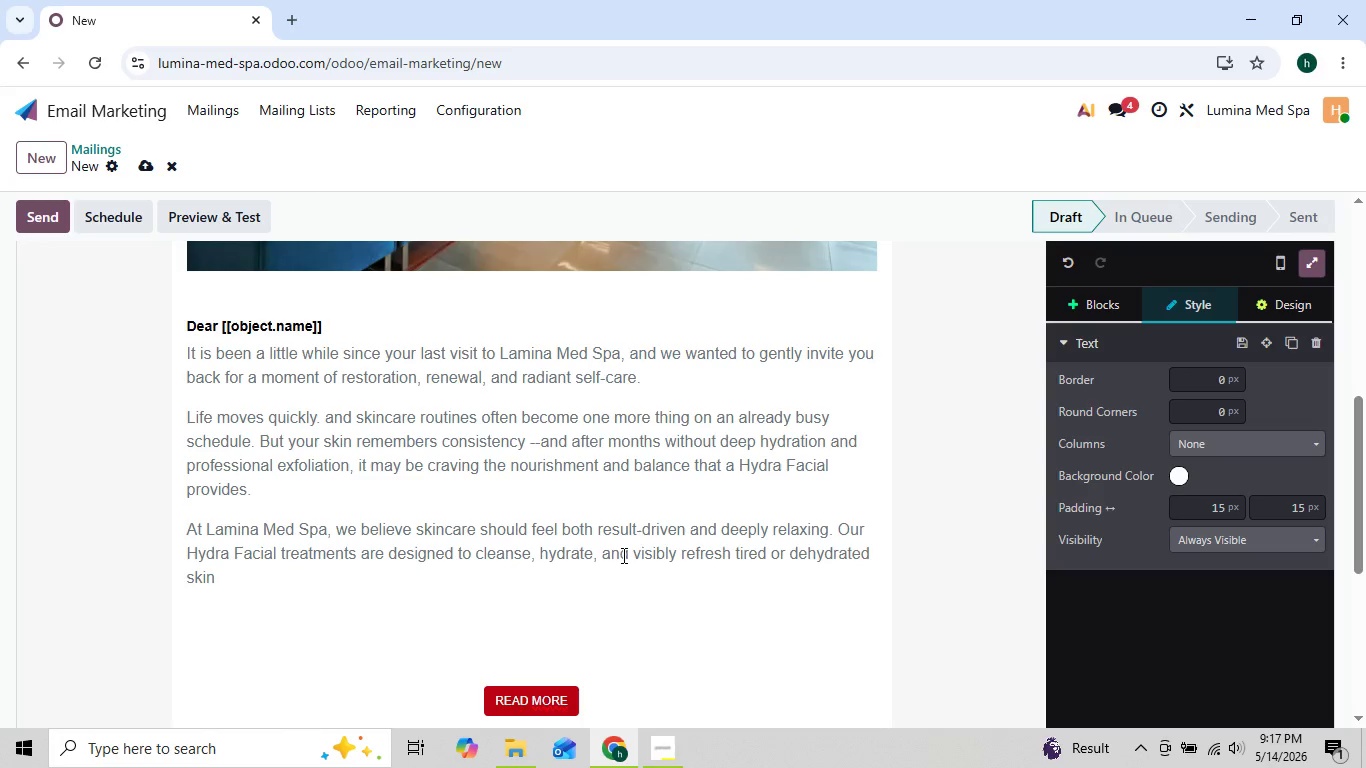 
type(while giving your)
 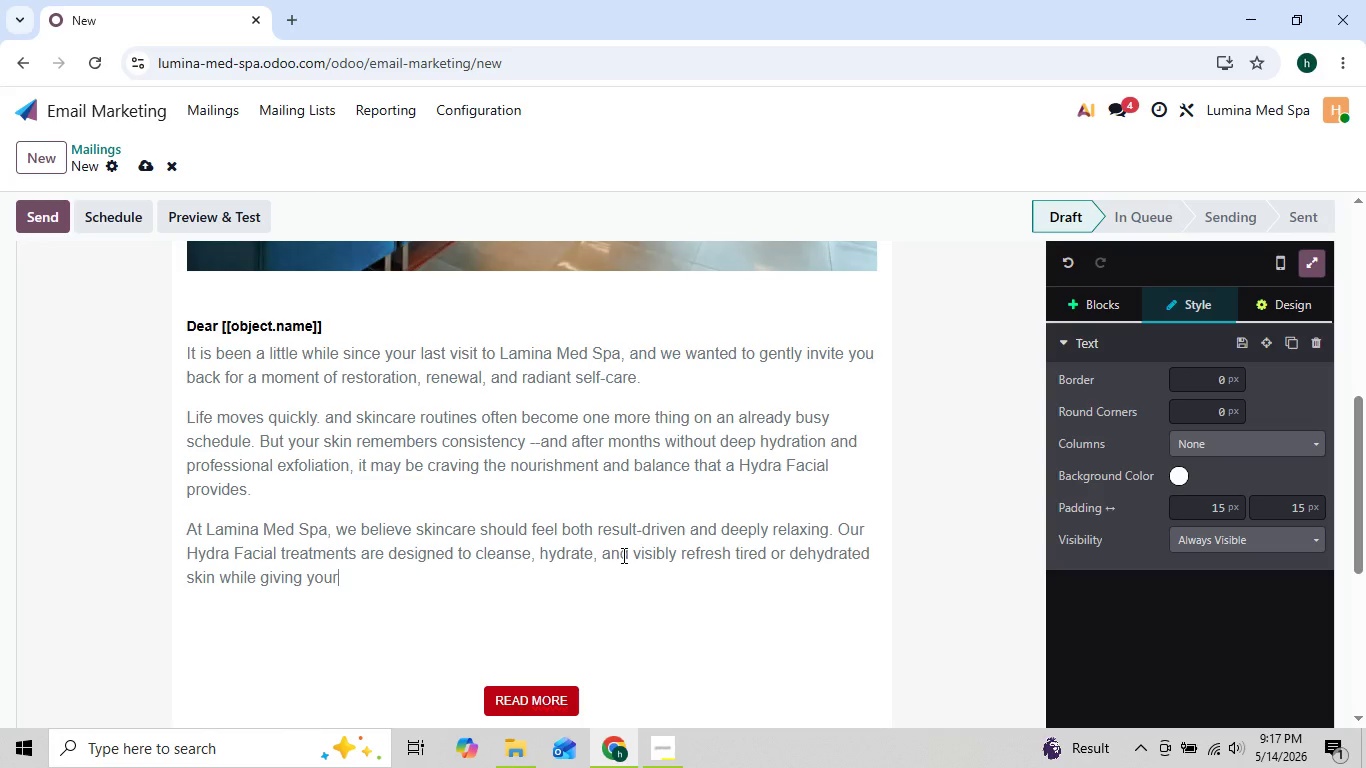 
key(ArrowLeft)
 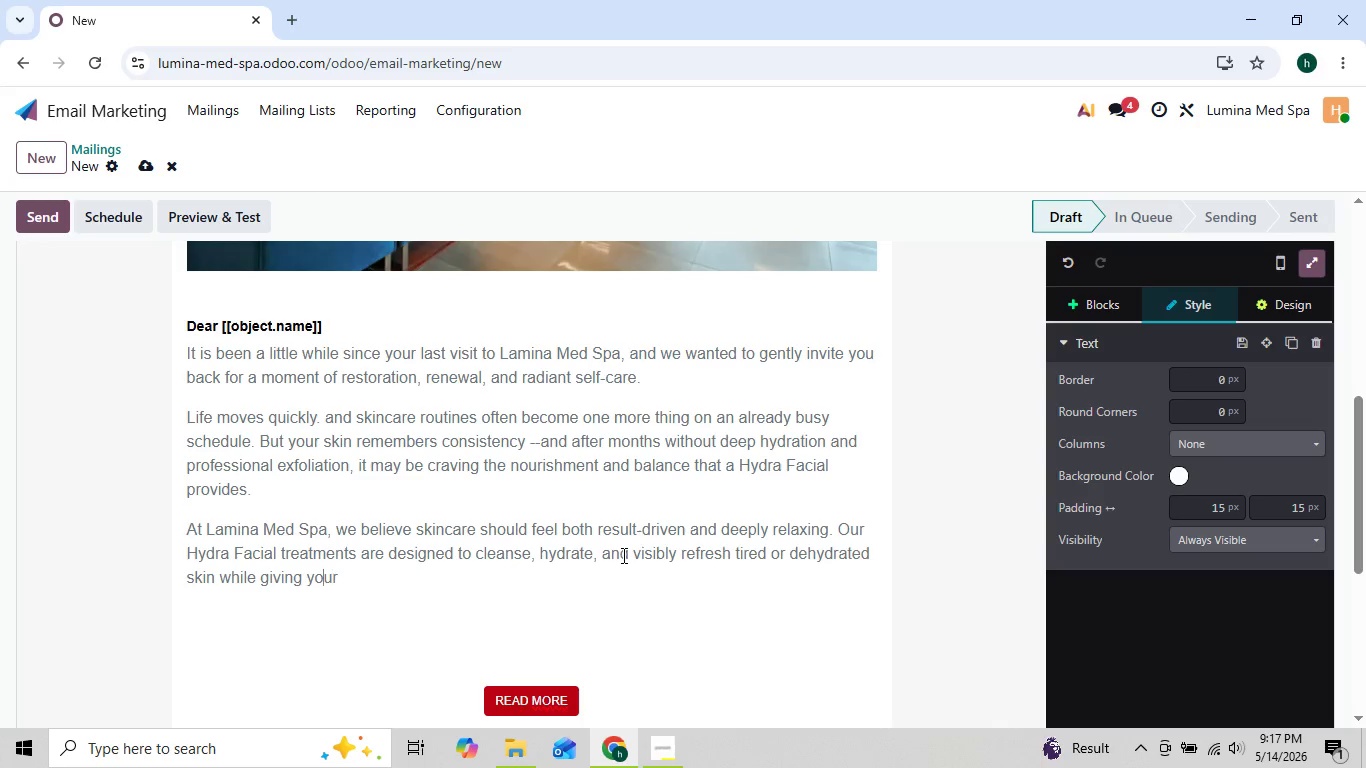 
key(ArrowLeft)
 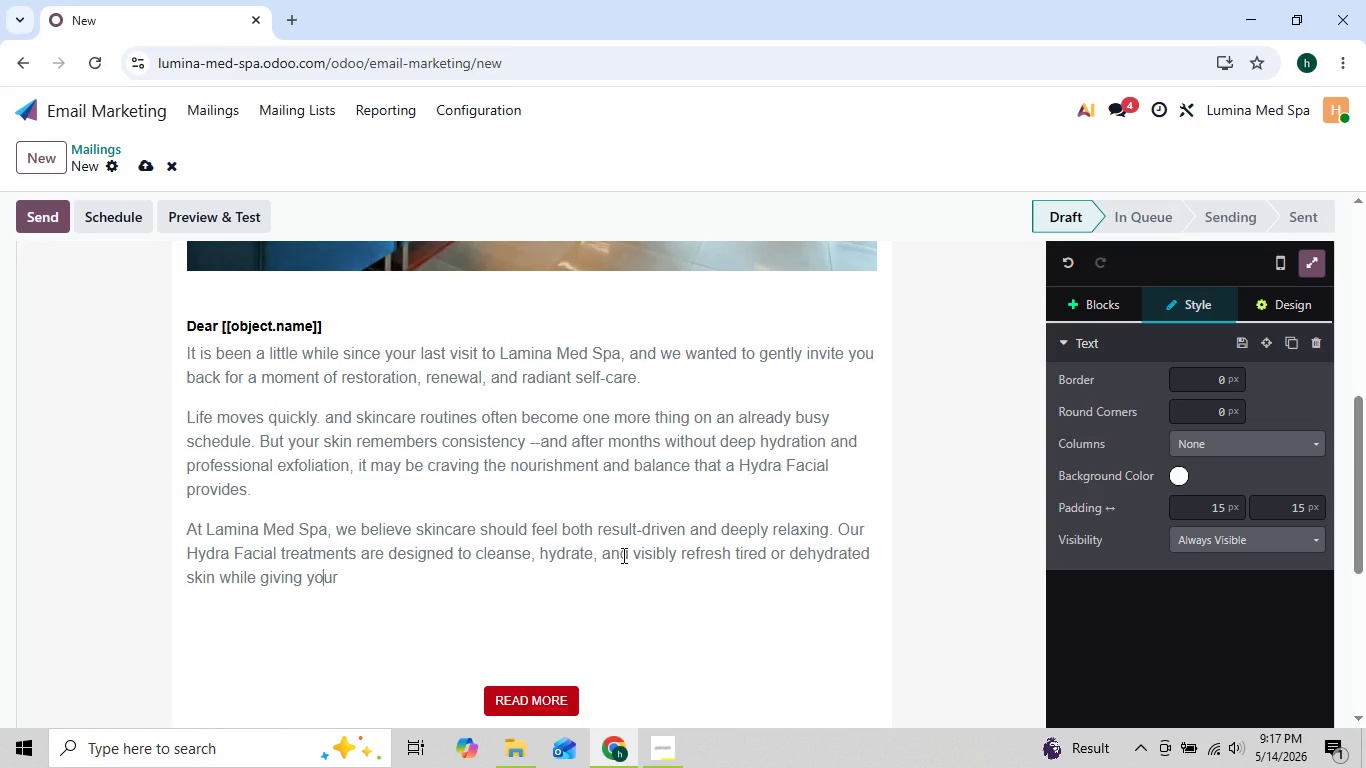 
key(ArrowRight)
 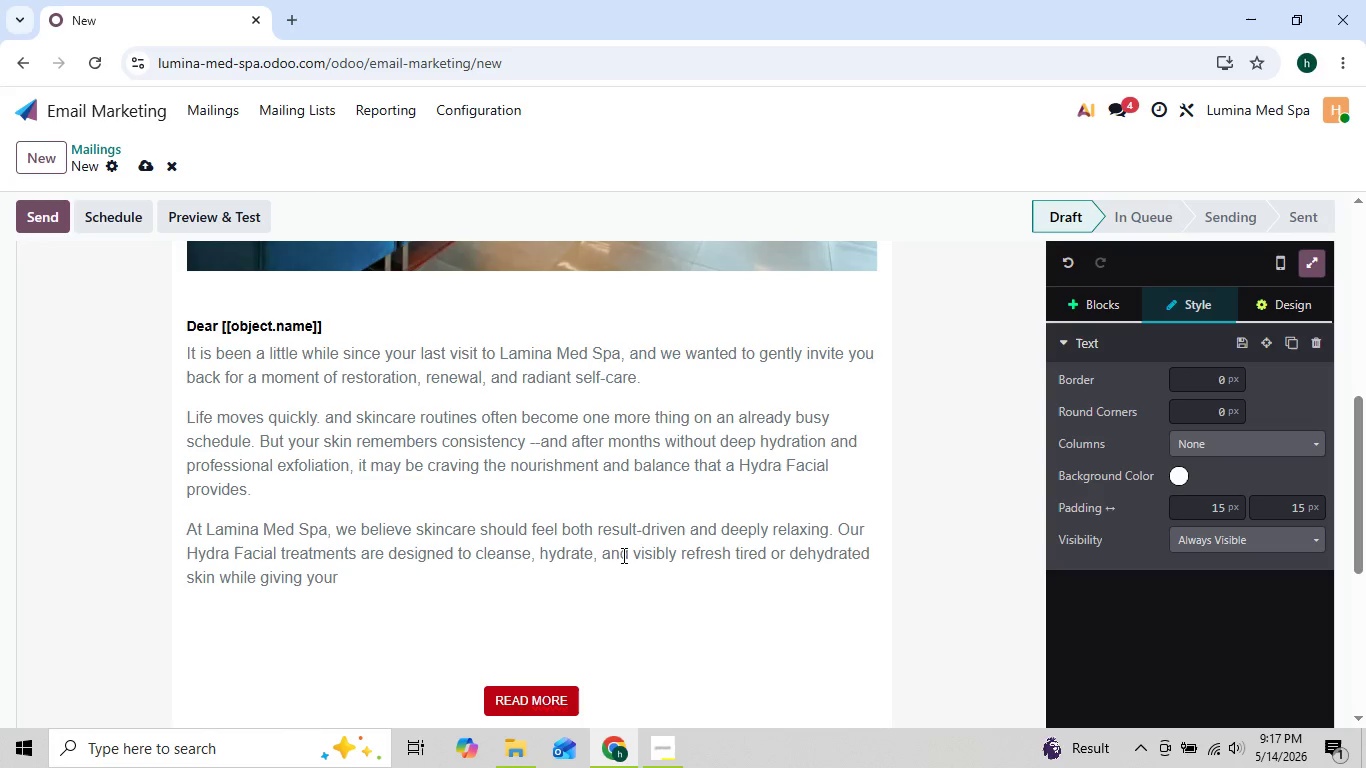 
key(ArrowRight)
 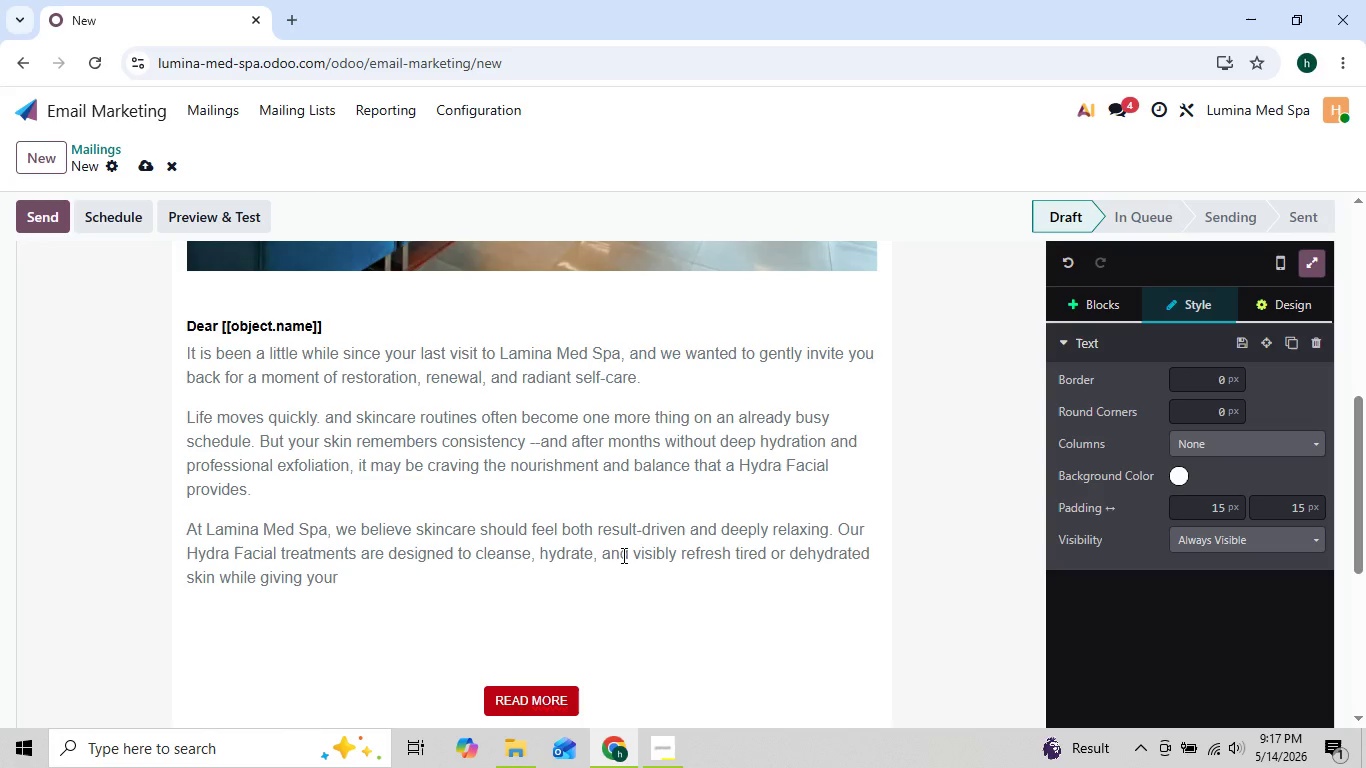 
key(Backspace)
type(a)
key(Backspace)
type( a peace)
 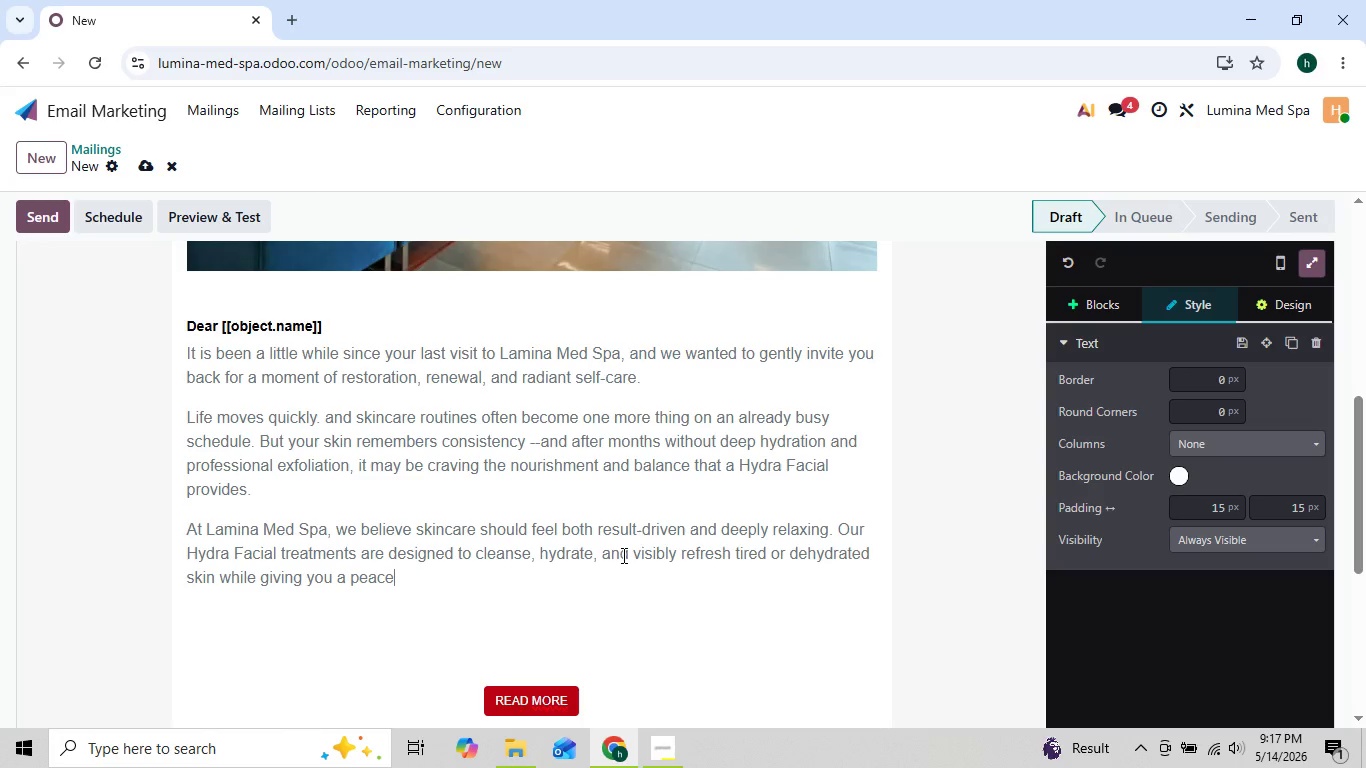 
key(ArrowLeft)
 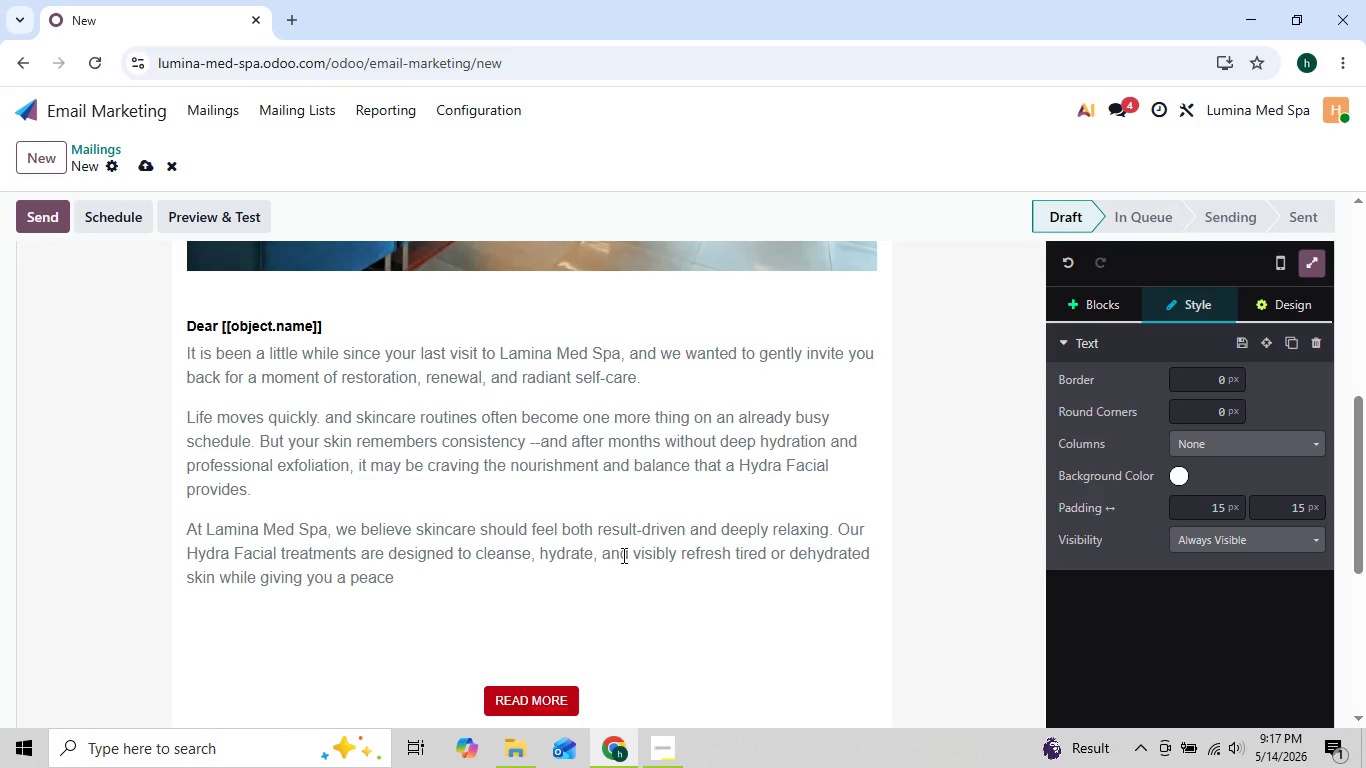 
key(ArrowRight)
 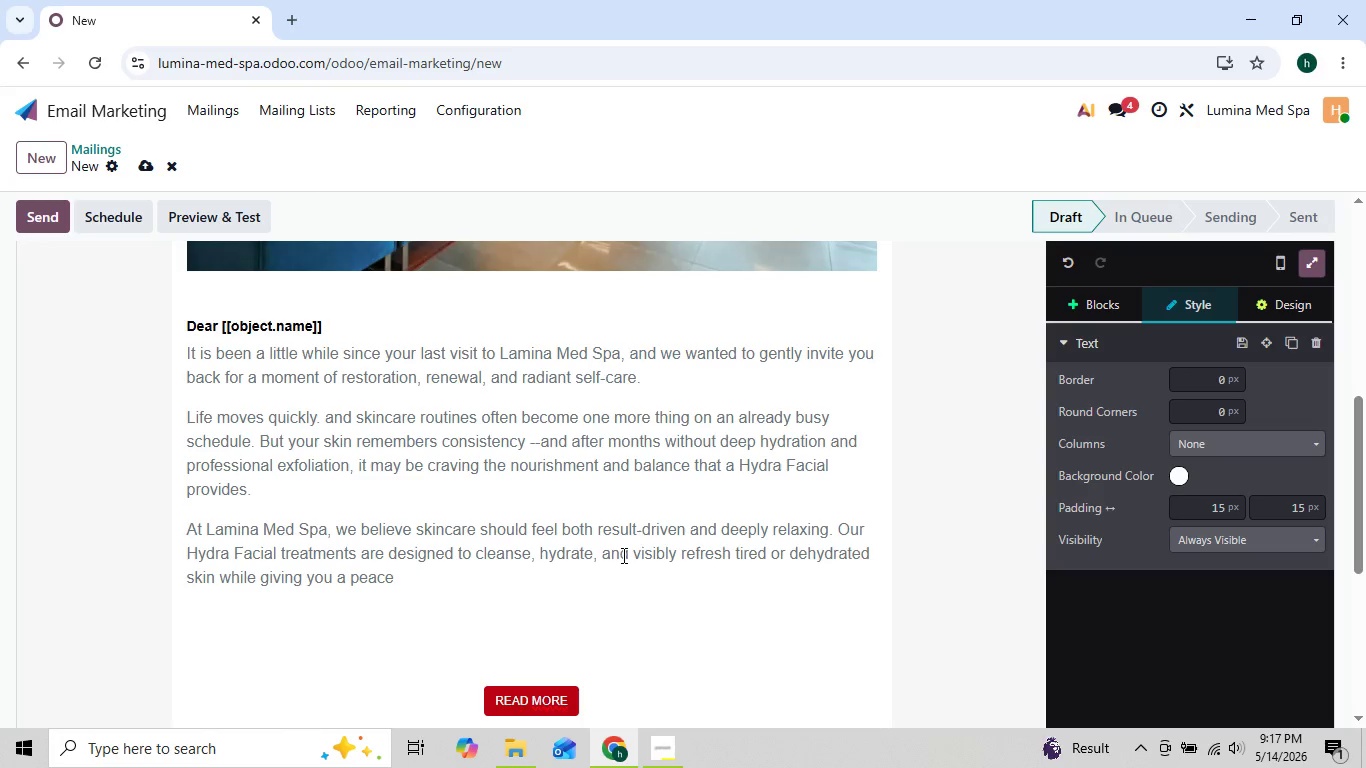 
type(ful escape from daily stress)
 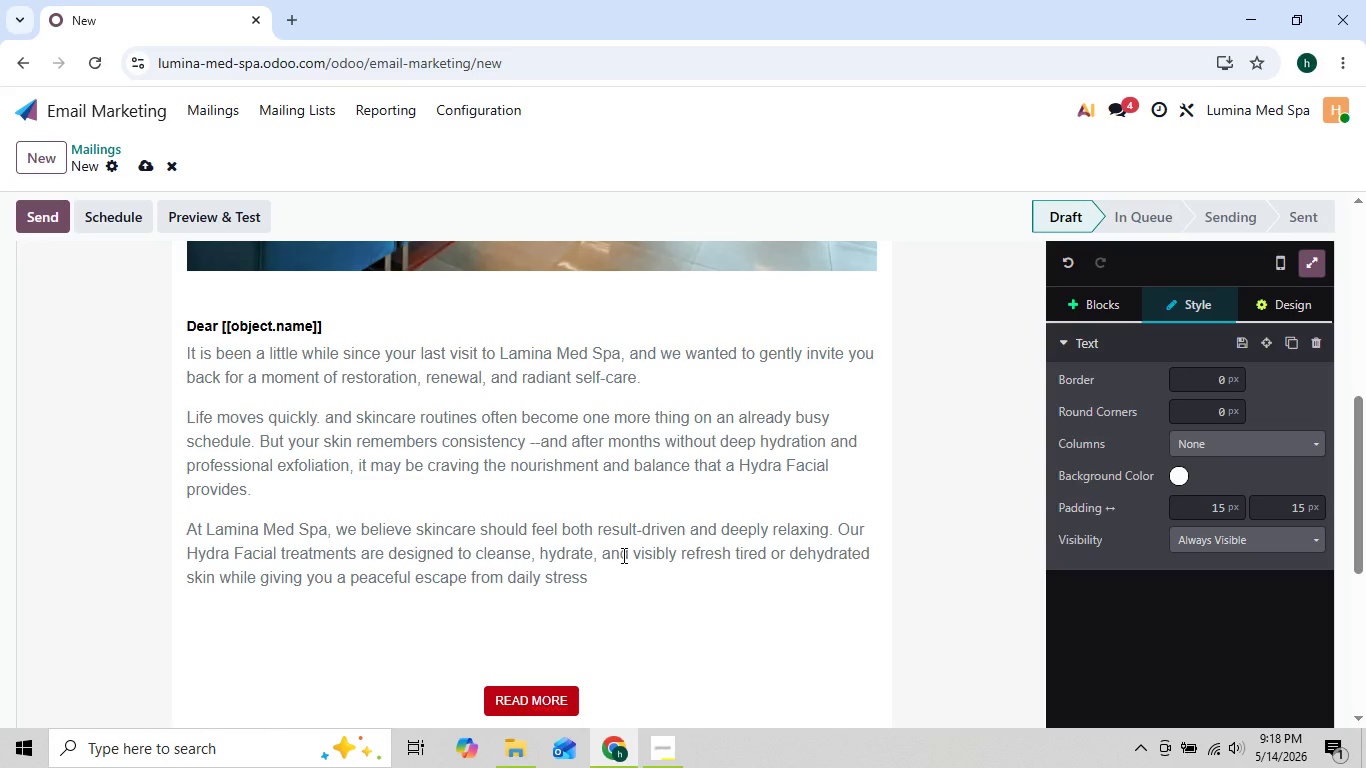 
key(ArrowLeft)
 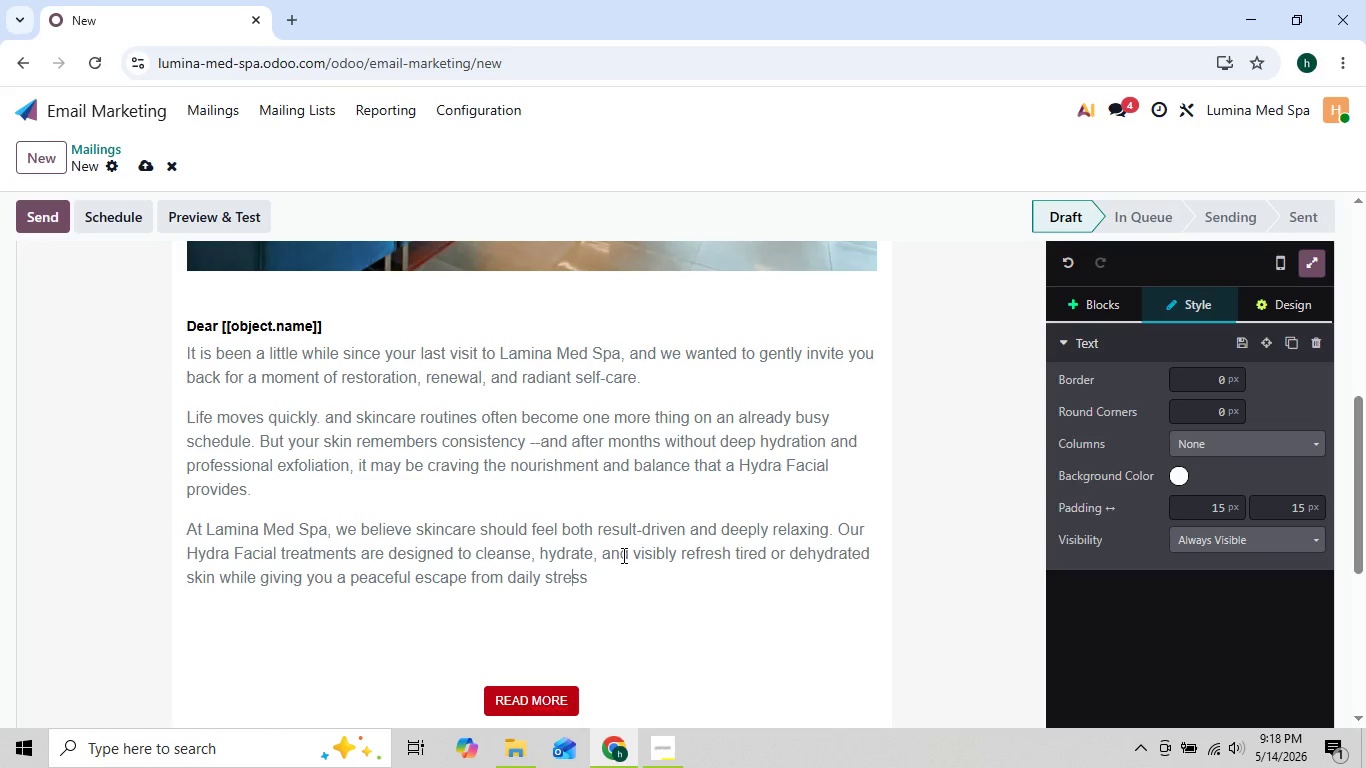 
key(ArrowLeft)
 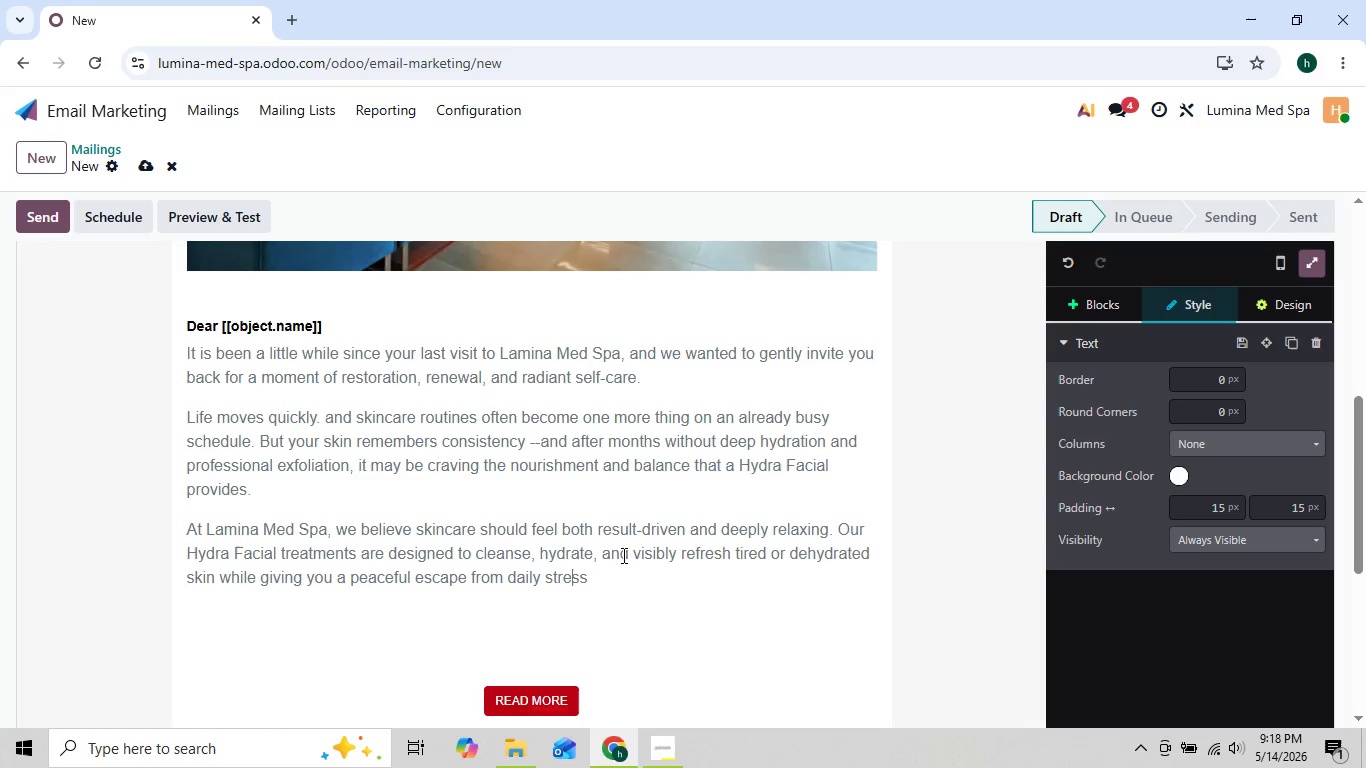 
key(ArrowRight)
 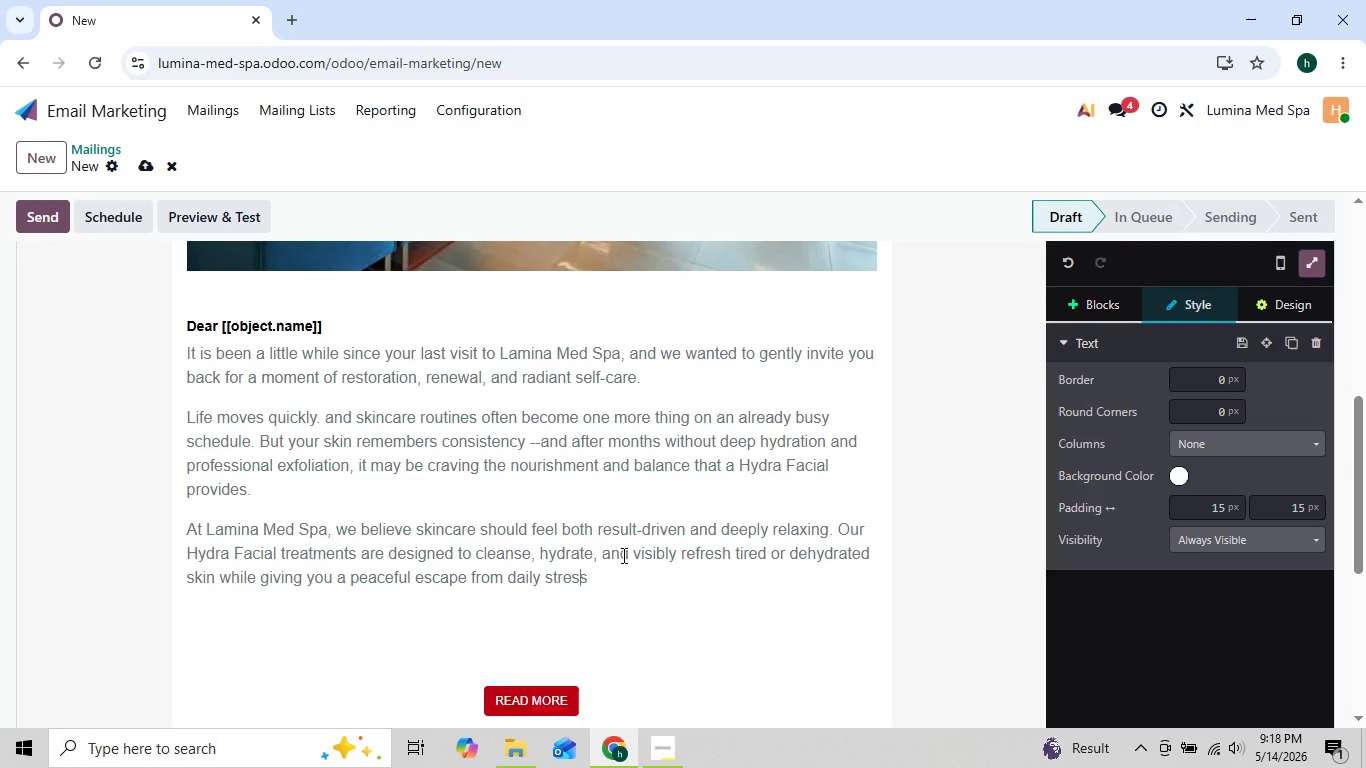 
key(ArrowRight)
 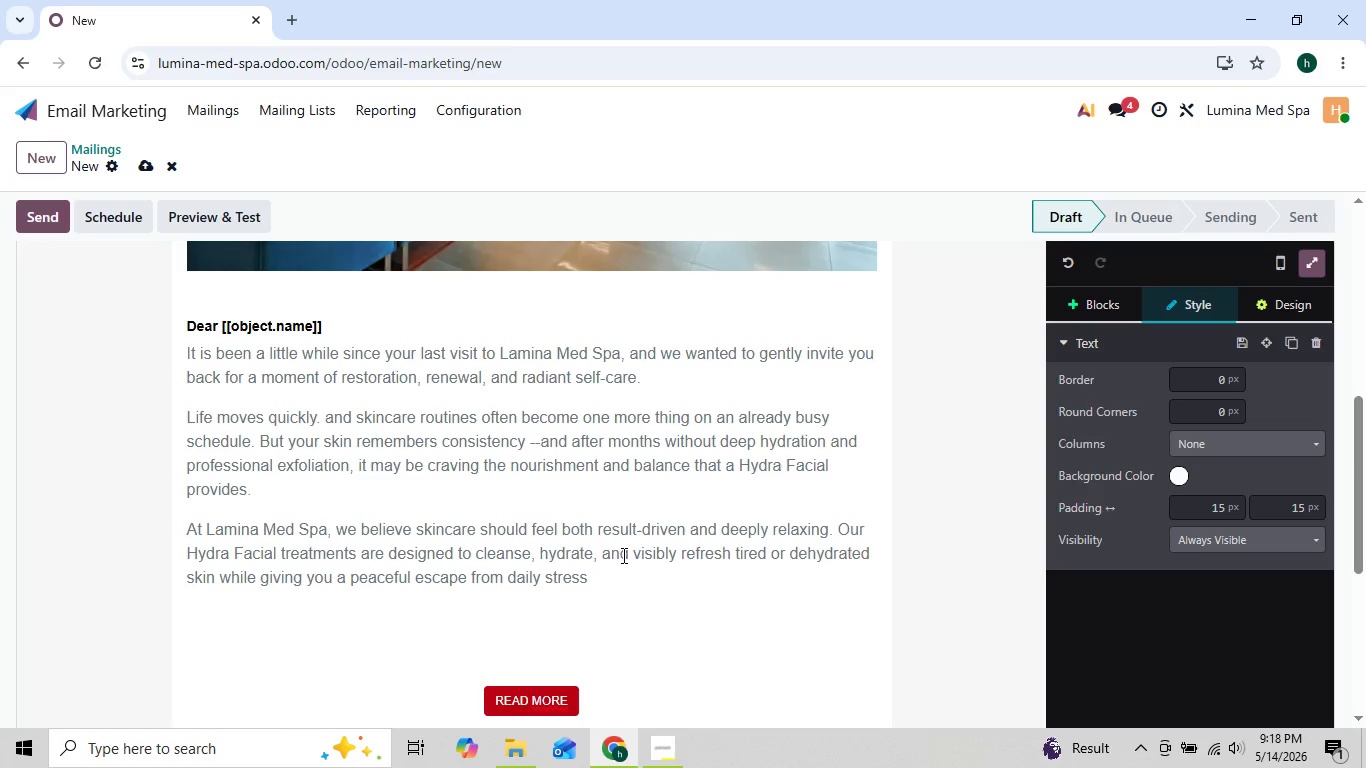 
type(, )
key(Backspace)
key(Backspace)
type(. We)
key(Backspace)
type(heher)
 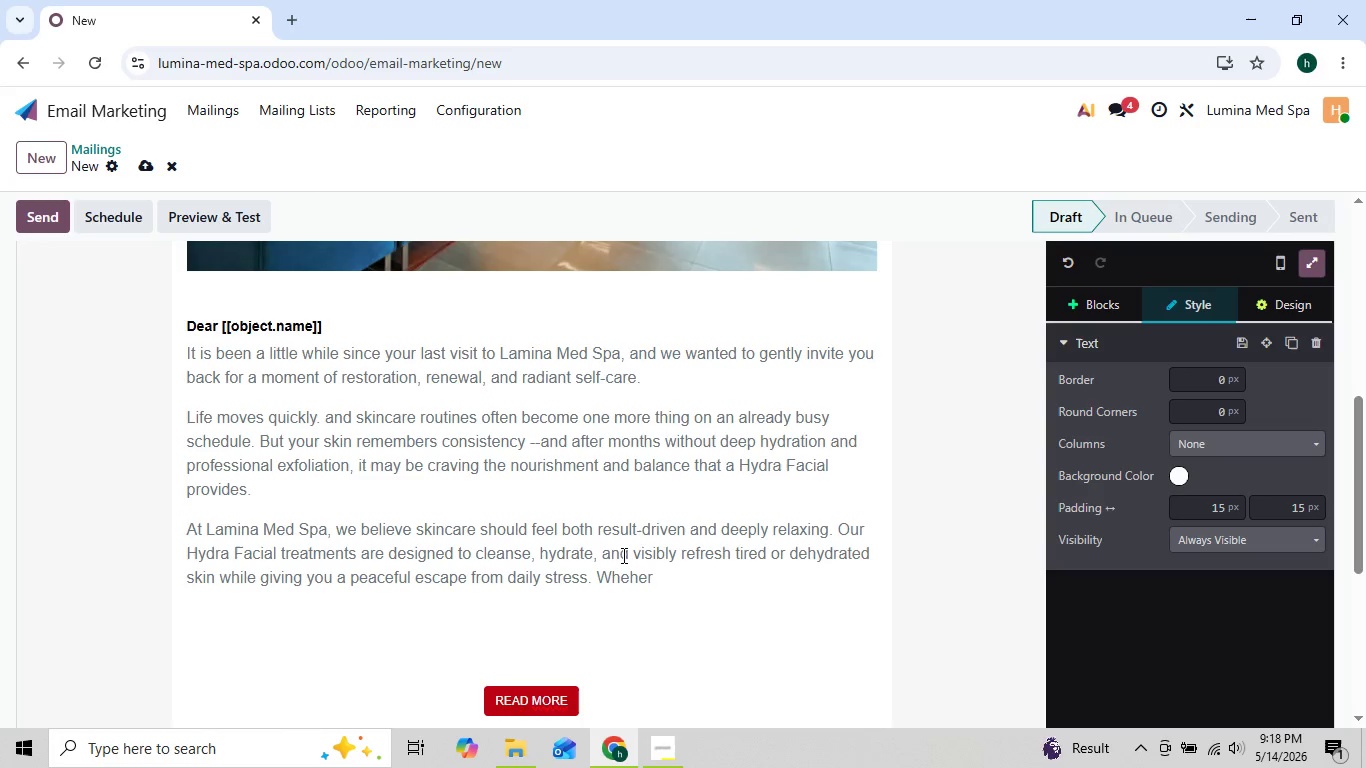 
key(ArrowLeft)
 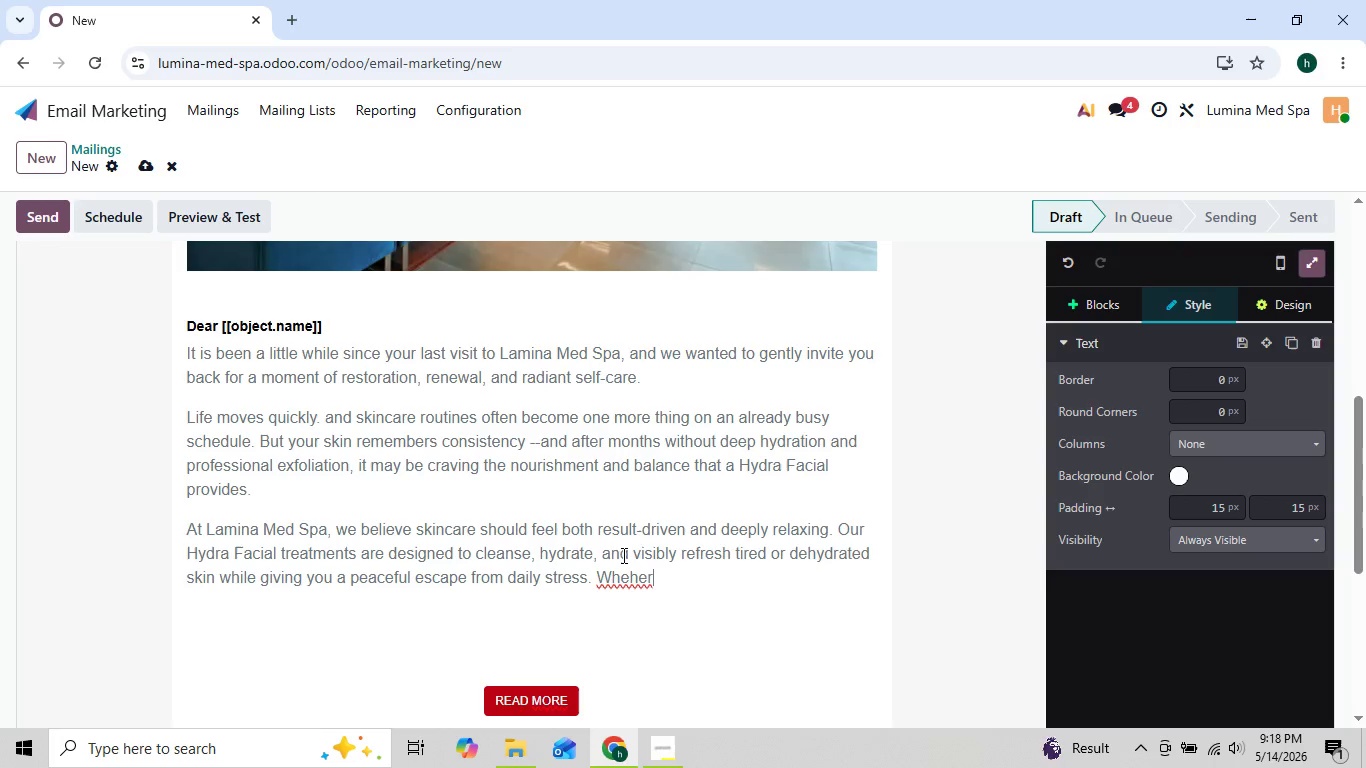 
key(ArrowRight)
 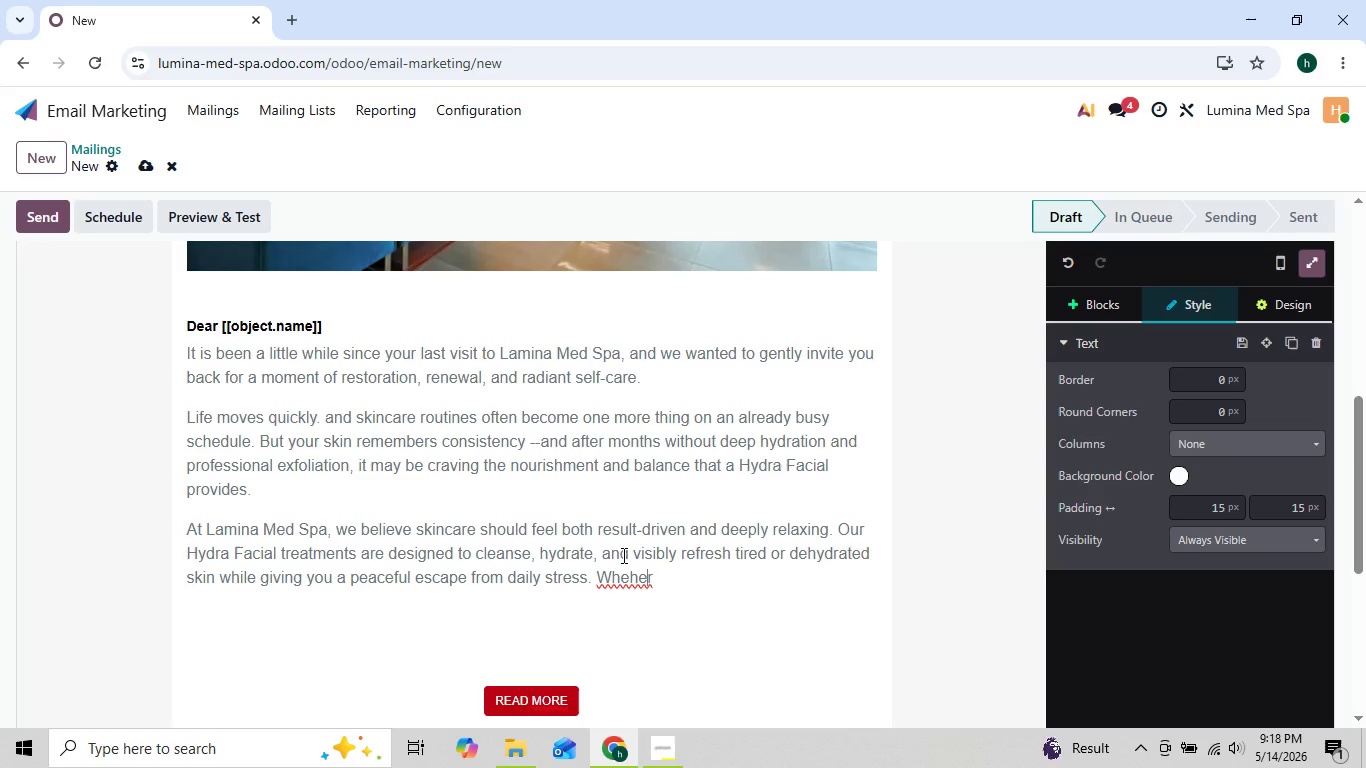 
key(ArrowLeft)
 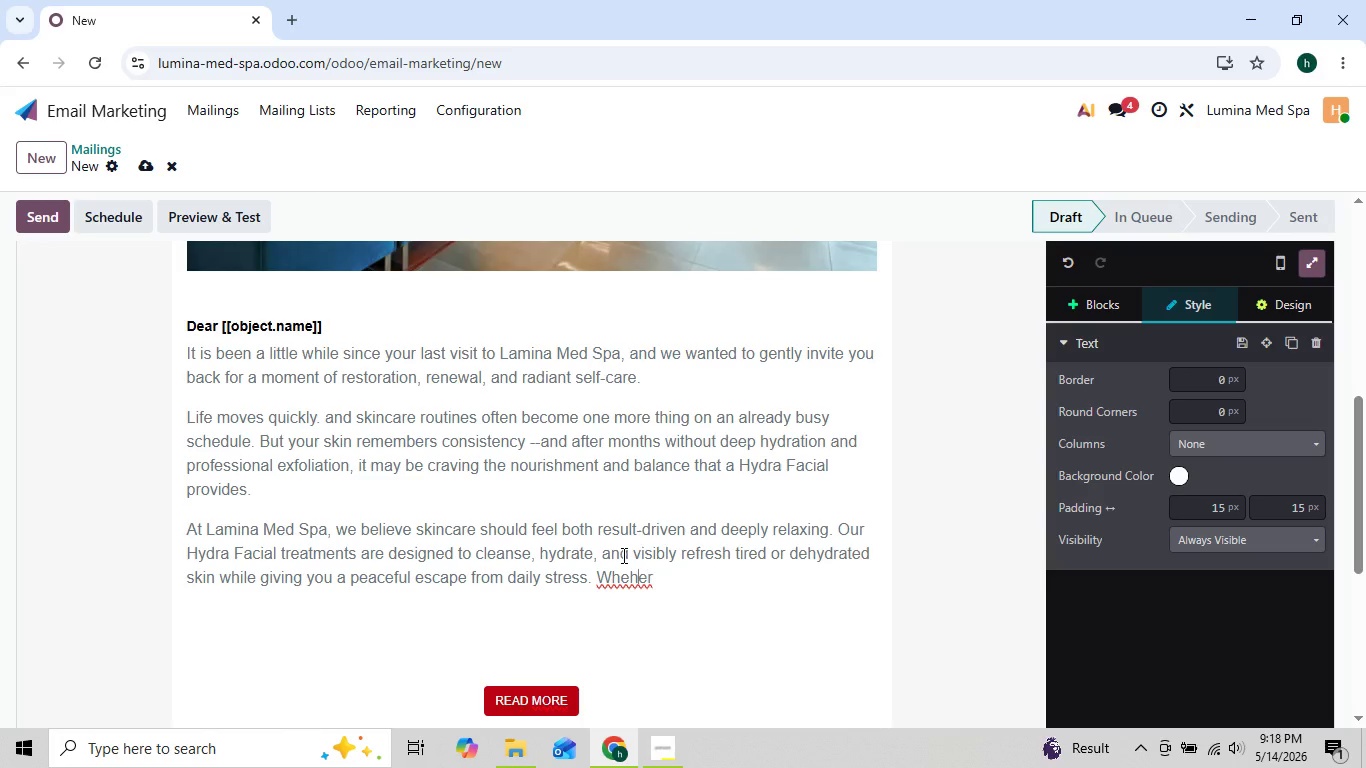 
key(ArrowLeft)
 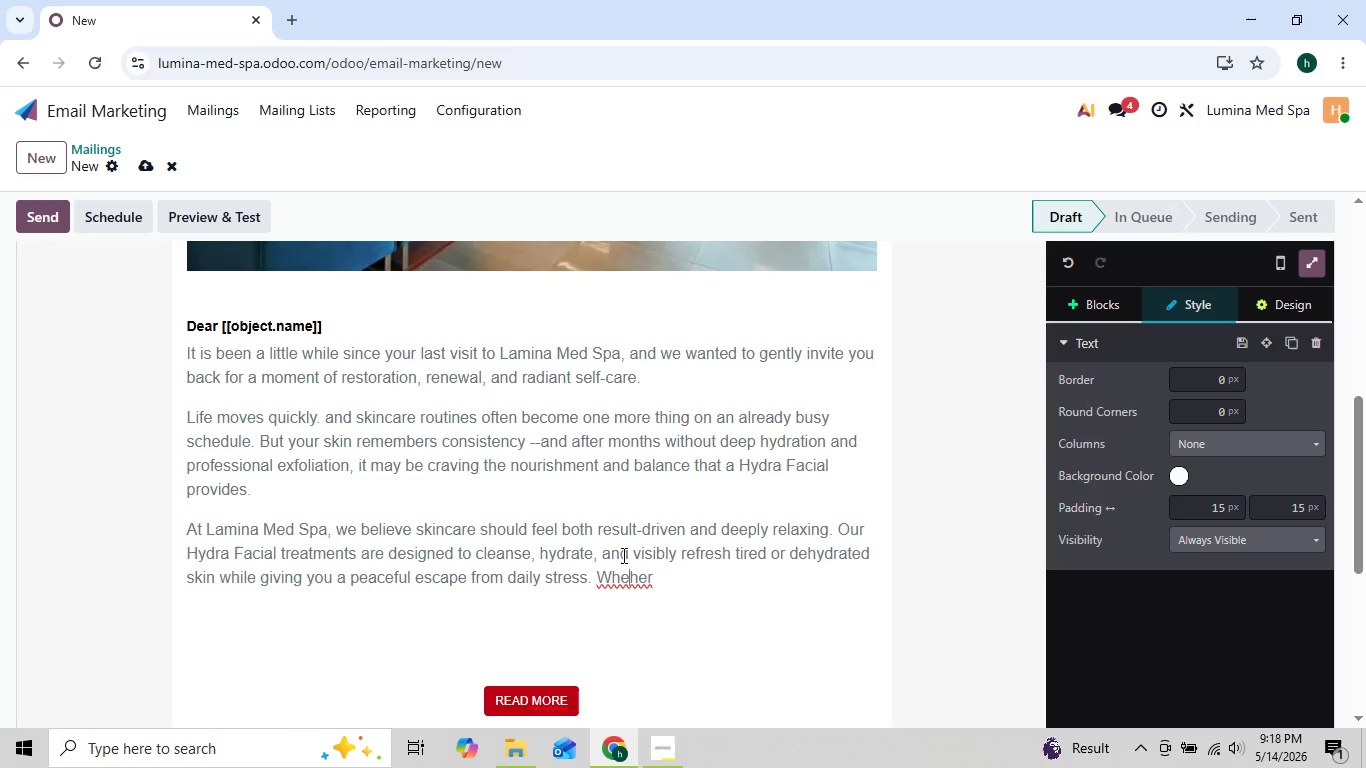 
key(ArrowLeft)
 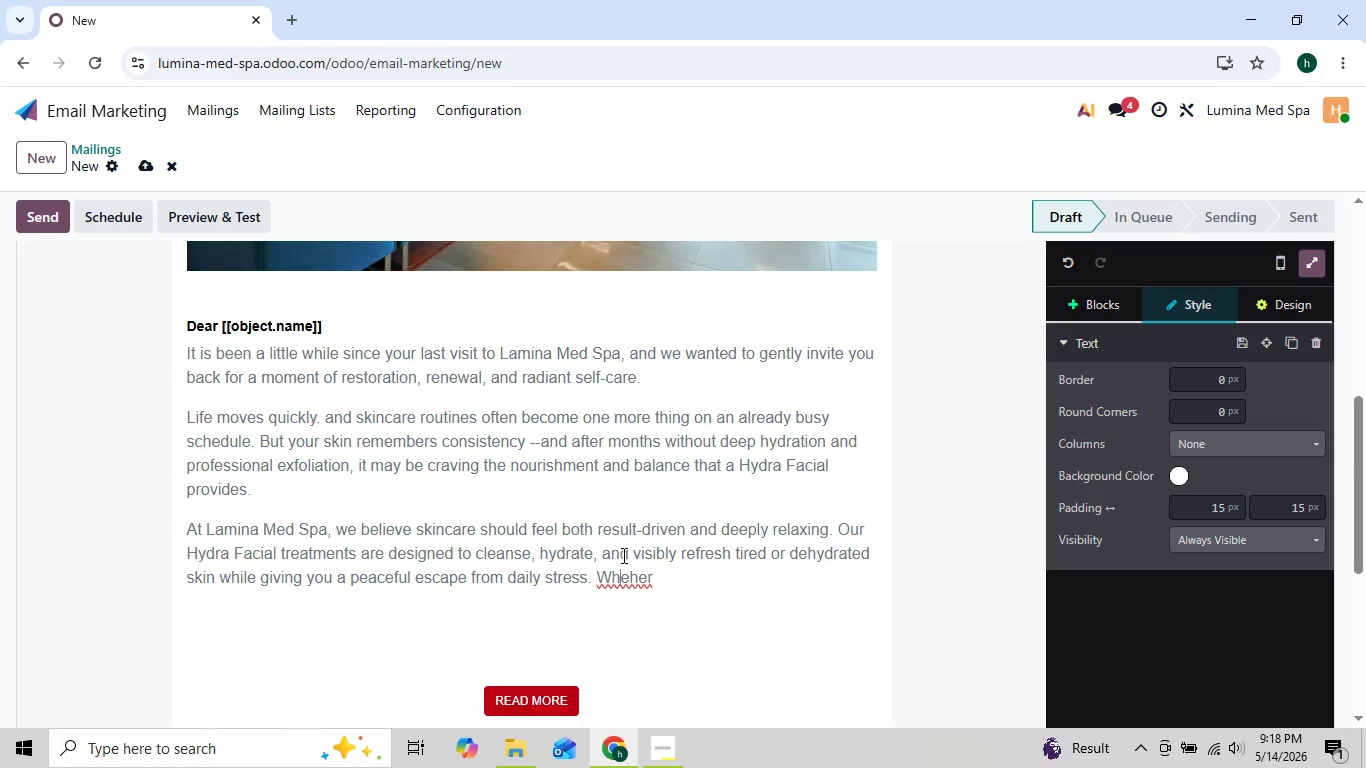 
key(ArrowLeft)
 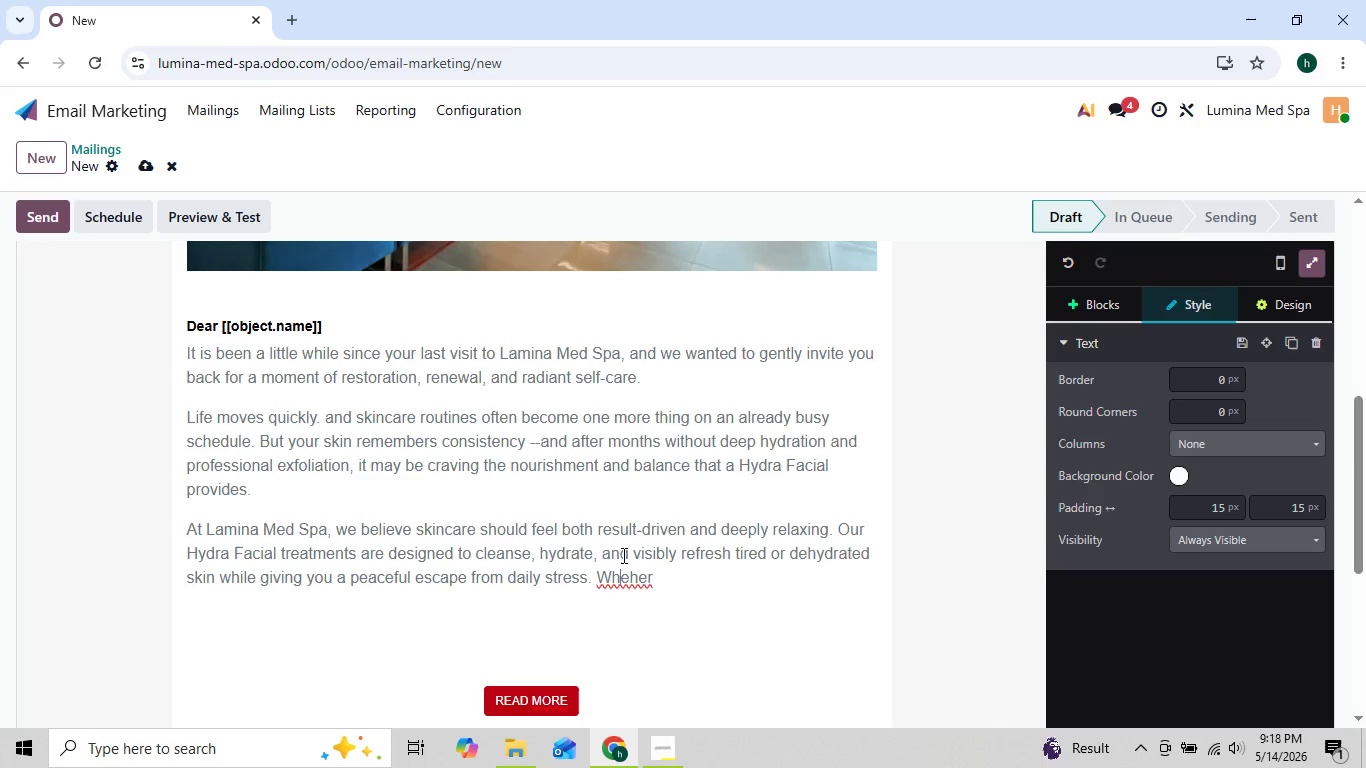 
key(ArrowRight)
 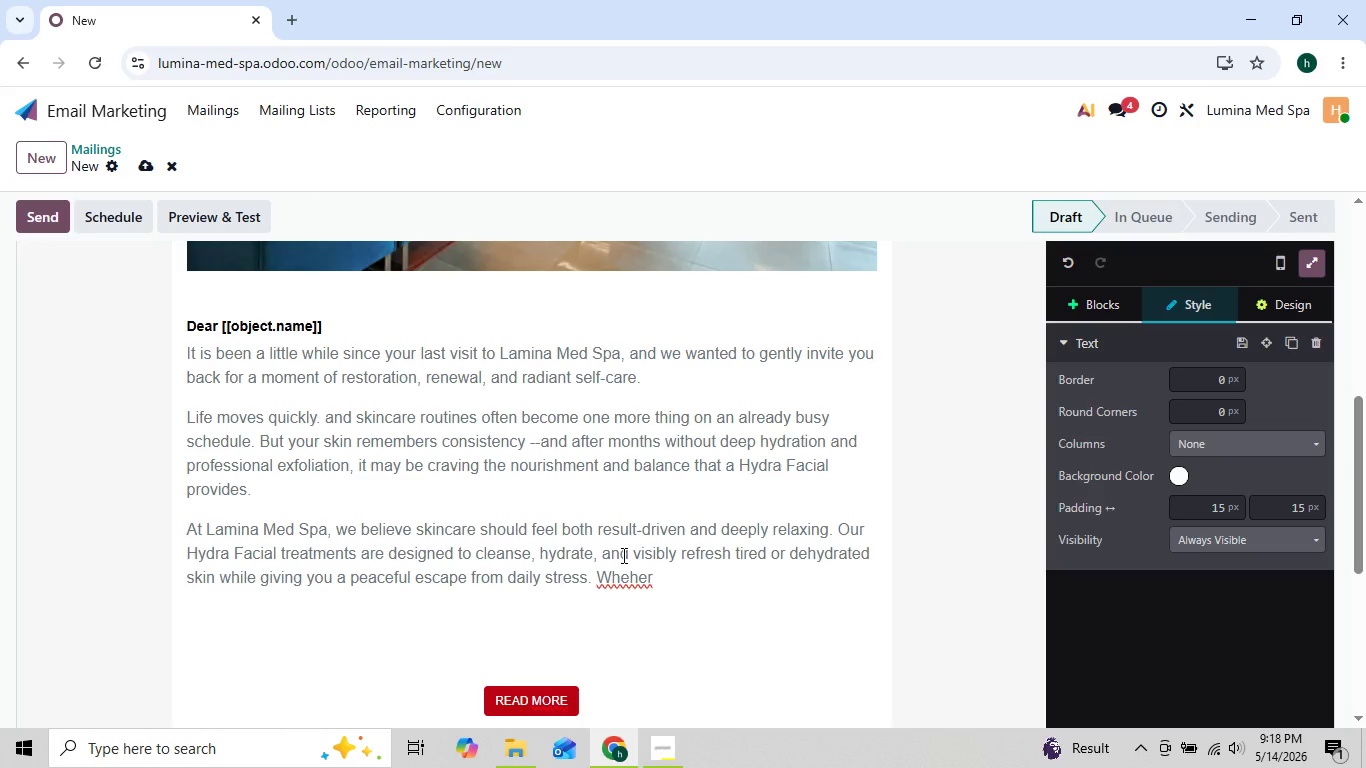 
key(T)
 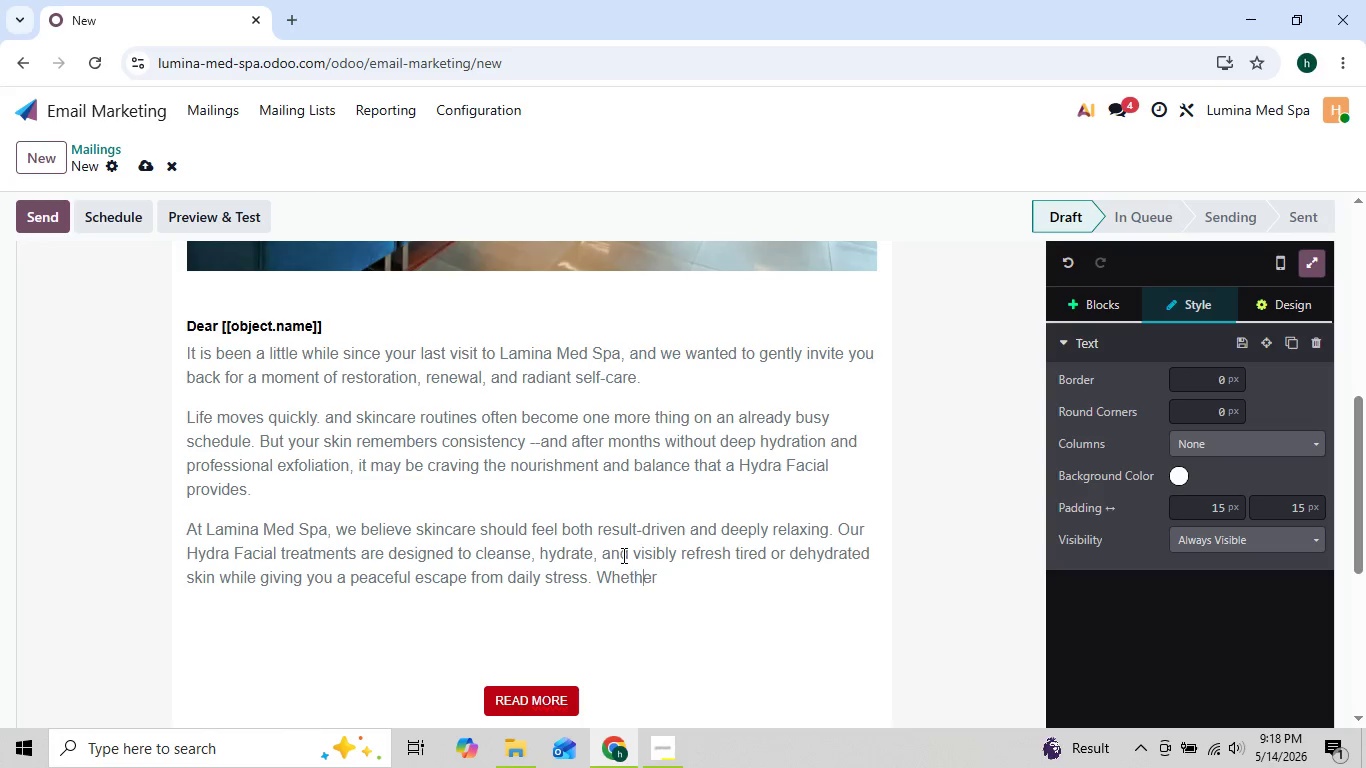 
key(ArrowRight)
 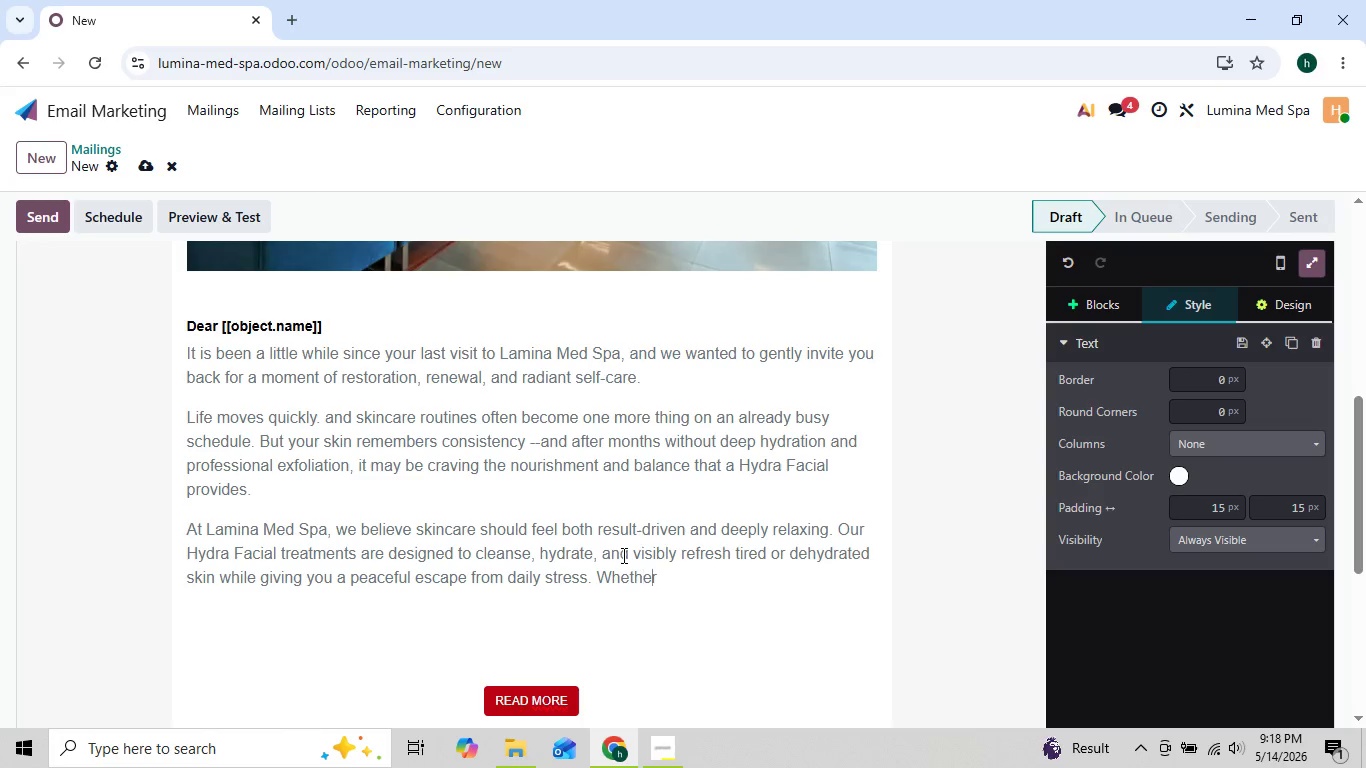 
key(ArrowRight)
 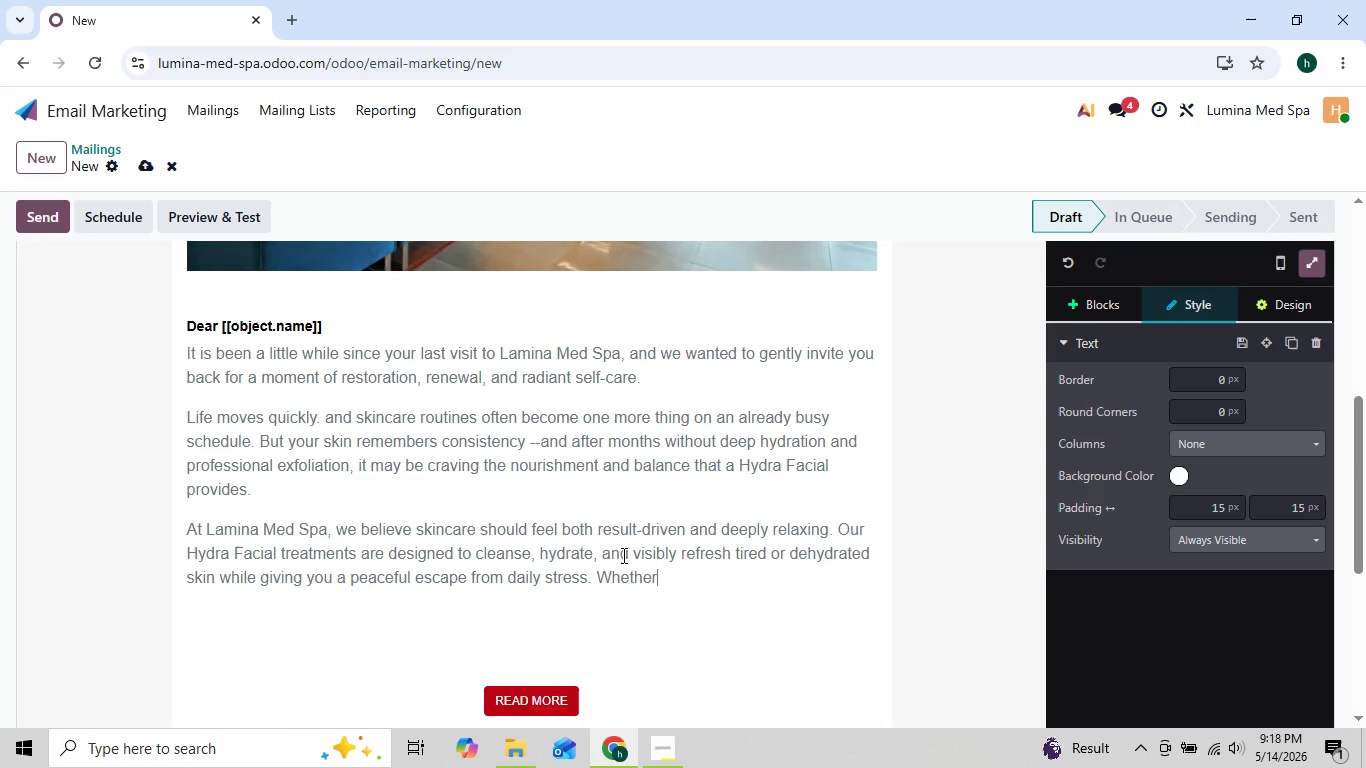 
key(ArrowRight)
 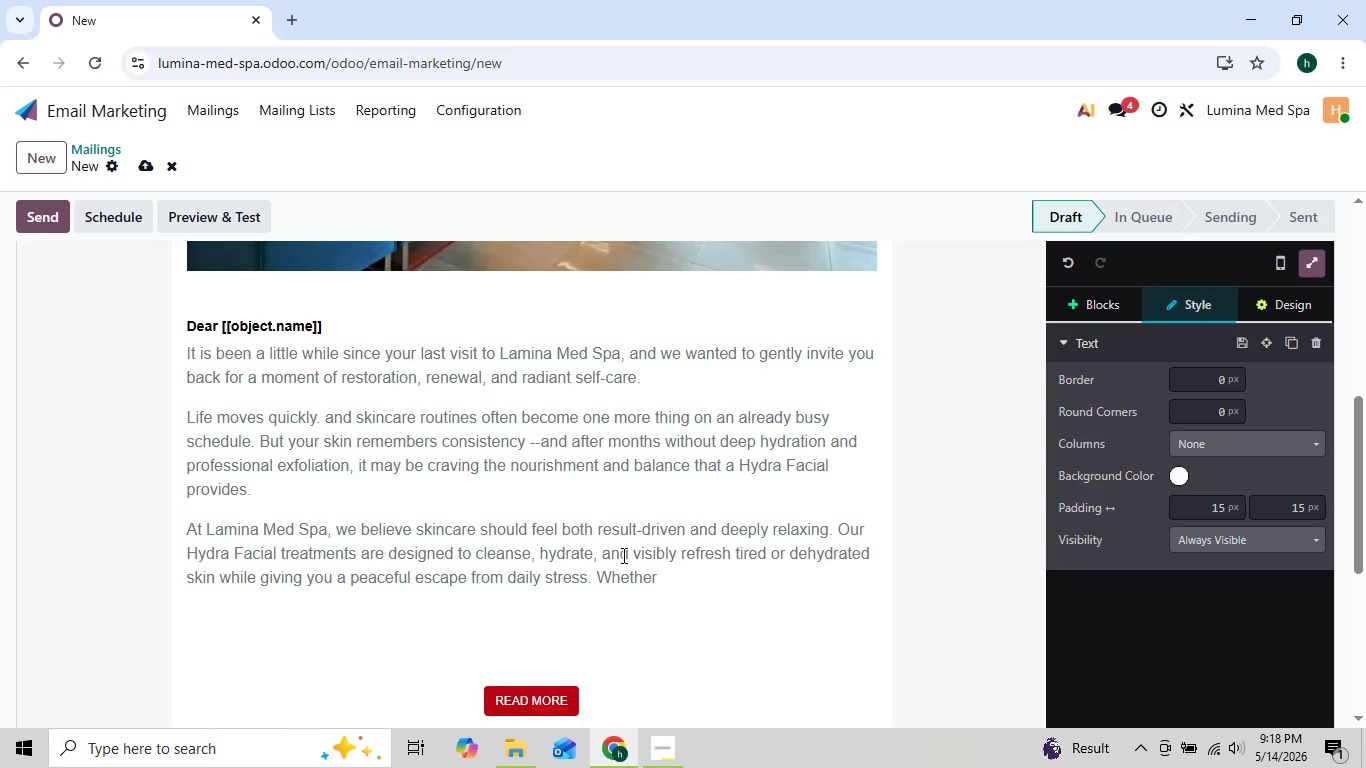 
type( your concerns aare)
key(Backspace)
key(Backspace)
key(Backspace)
type(re dullness )
key(Backspace)
type(, uneven texture)
 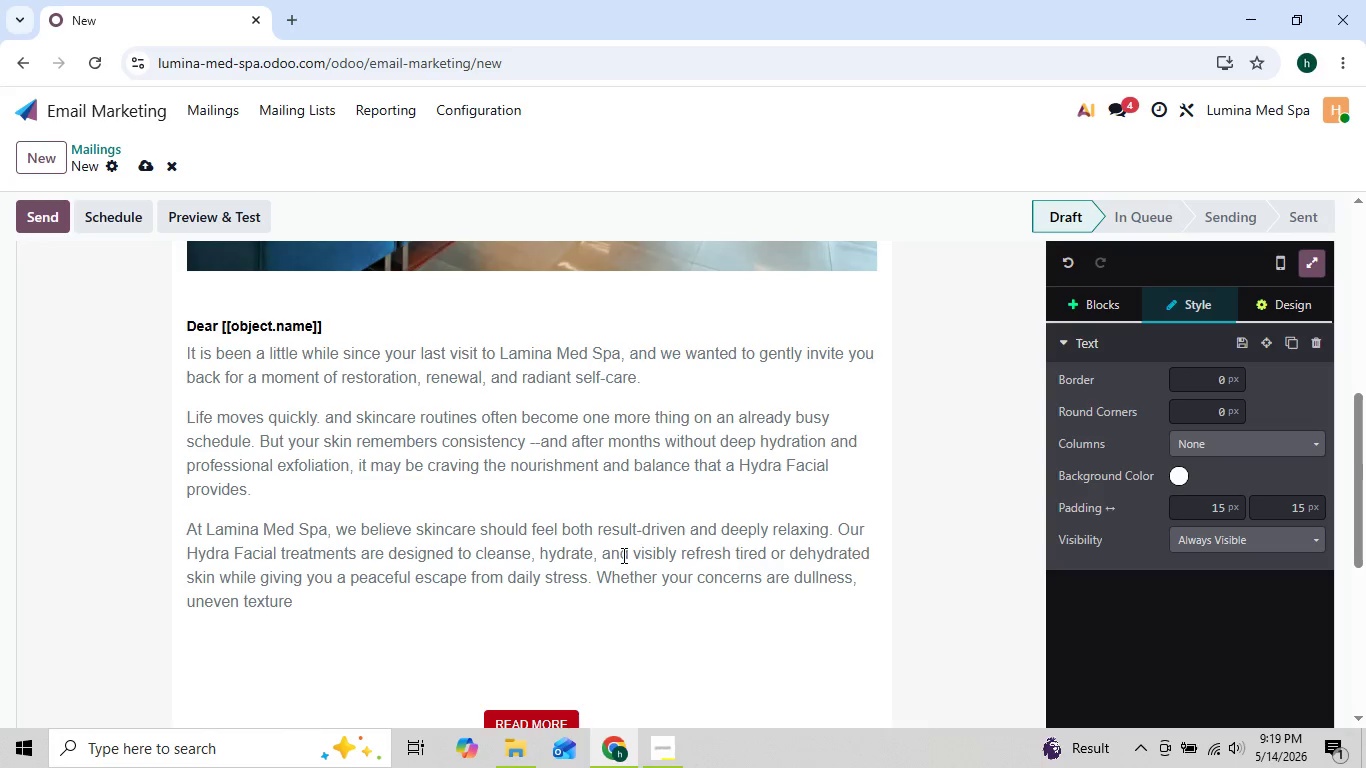 
key(ArrowLeft)
 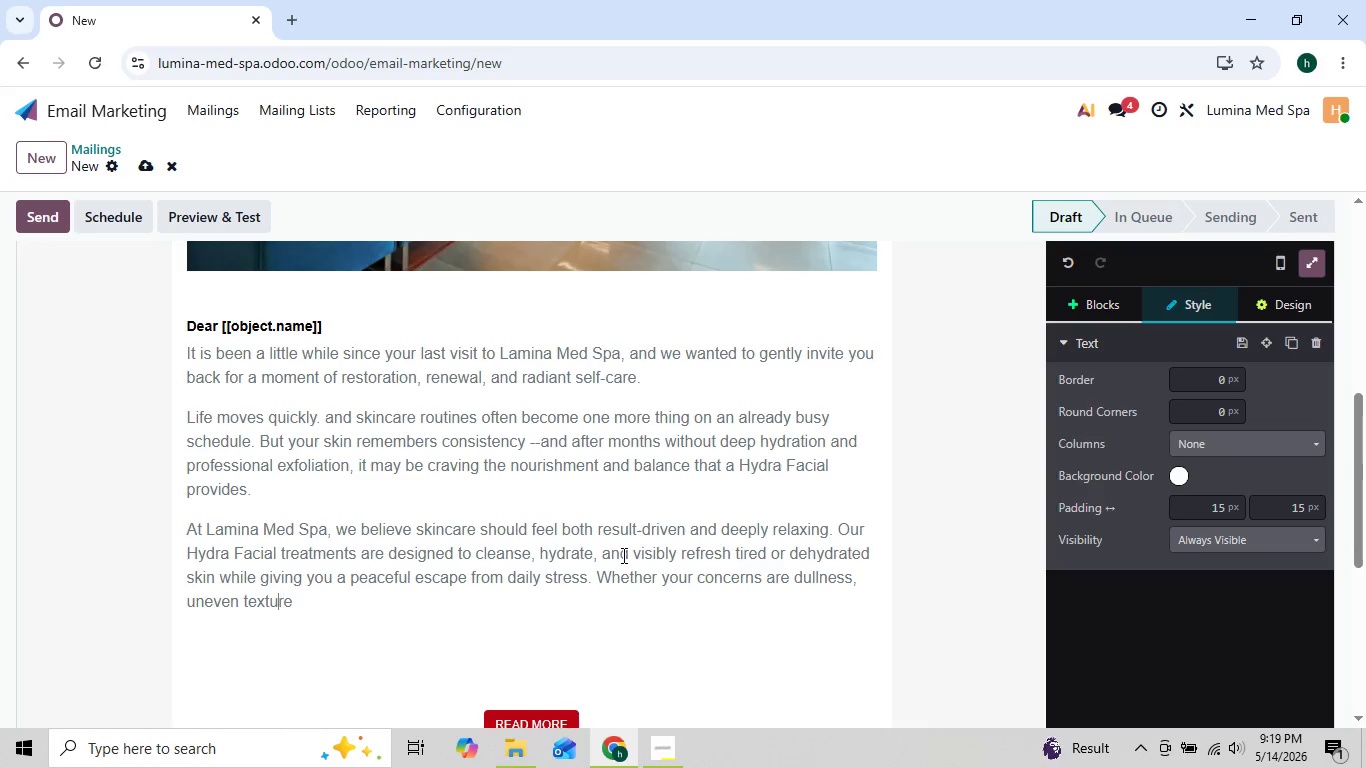 
key(ArrowLeft)
 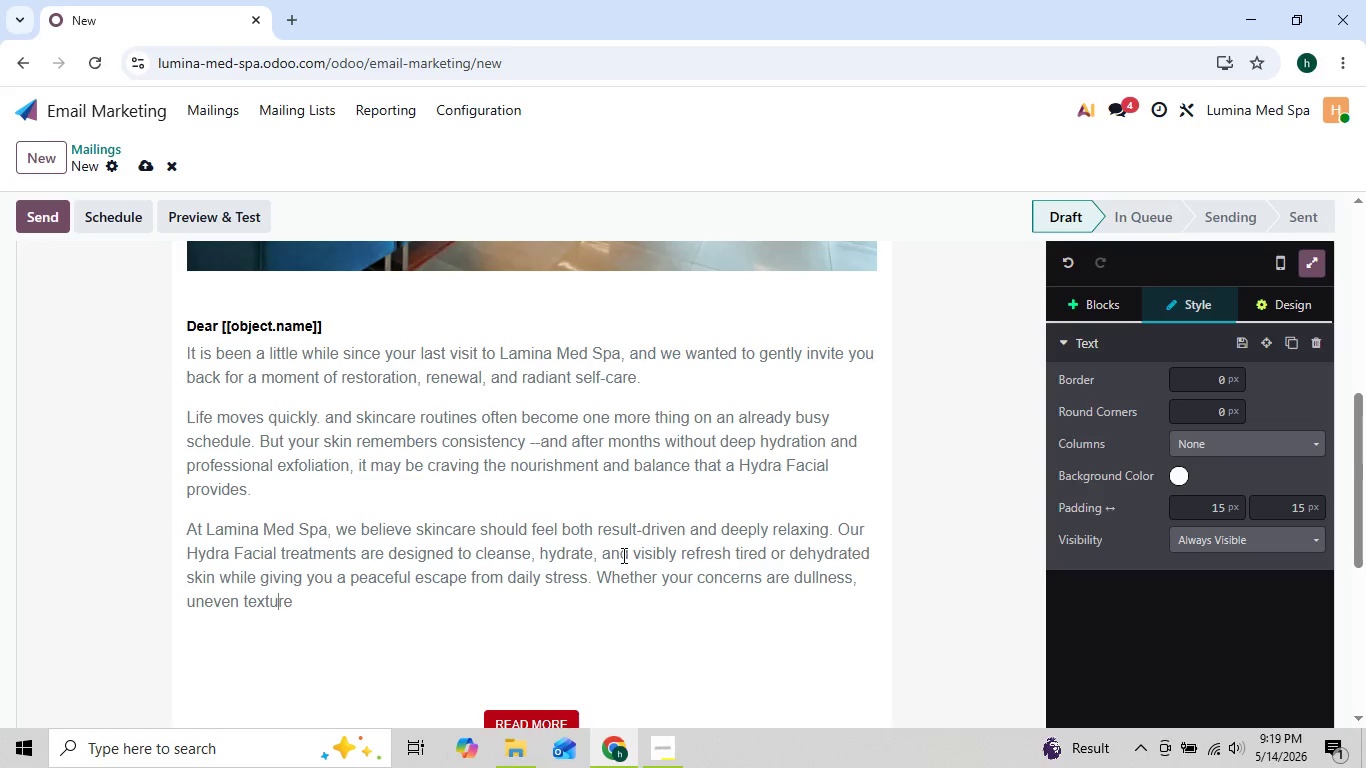 
key(ArrowRight)
 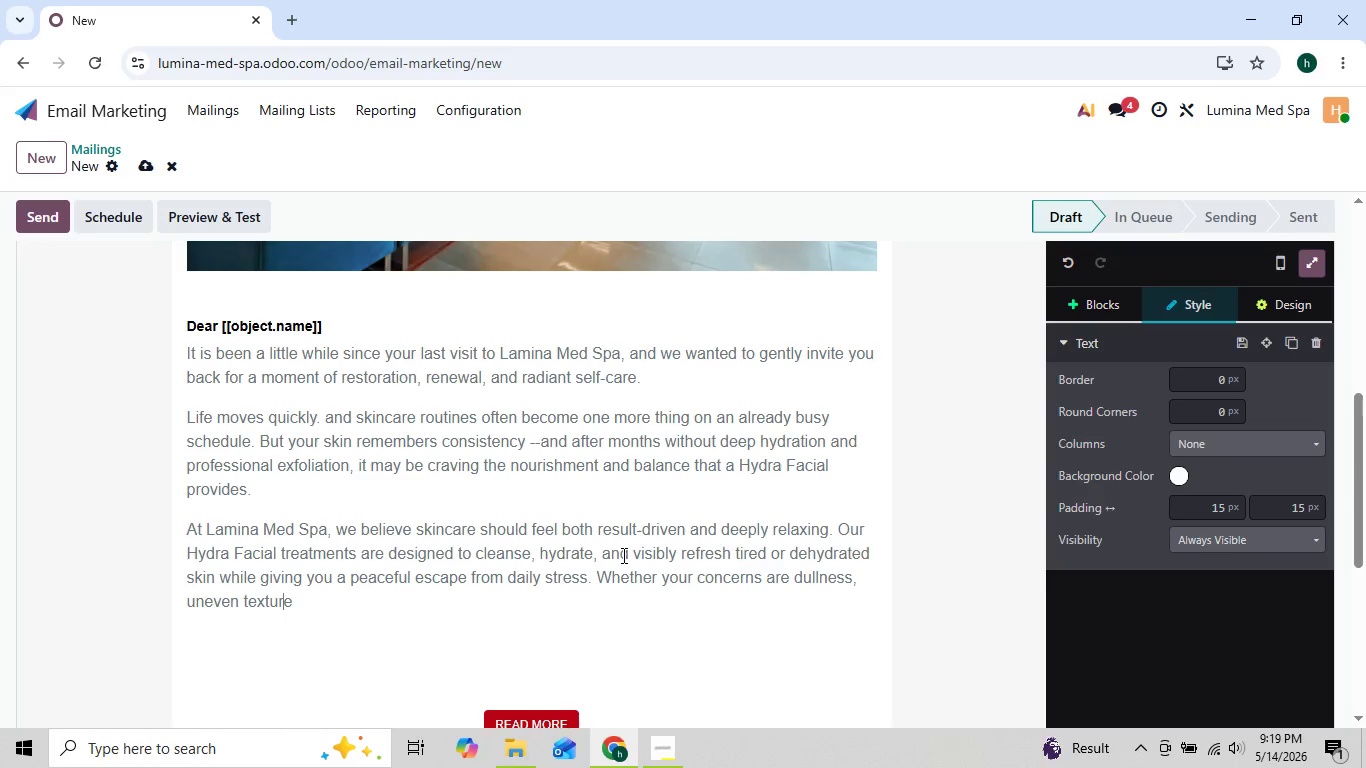 
key(ArrowRight)
 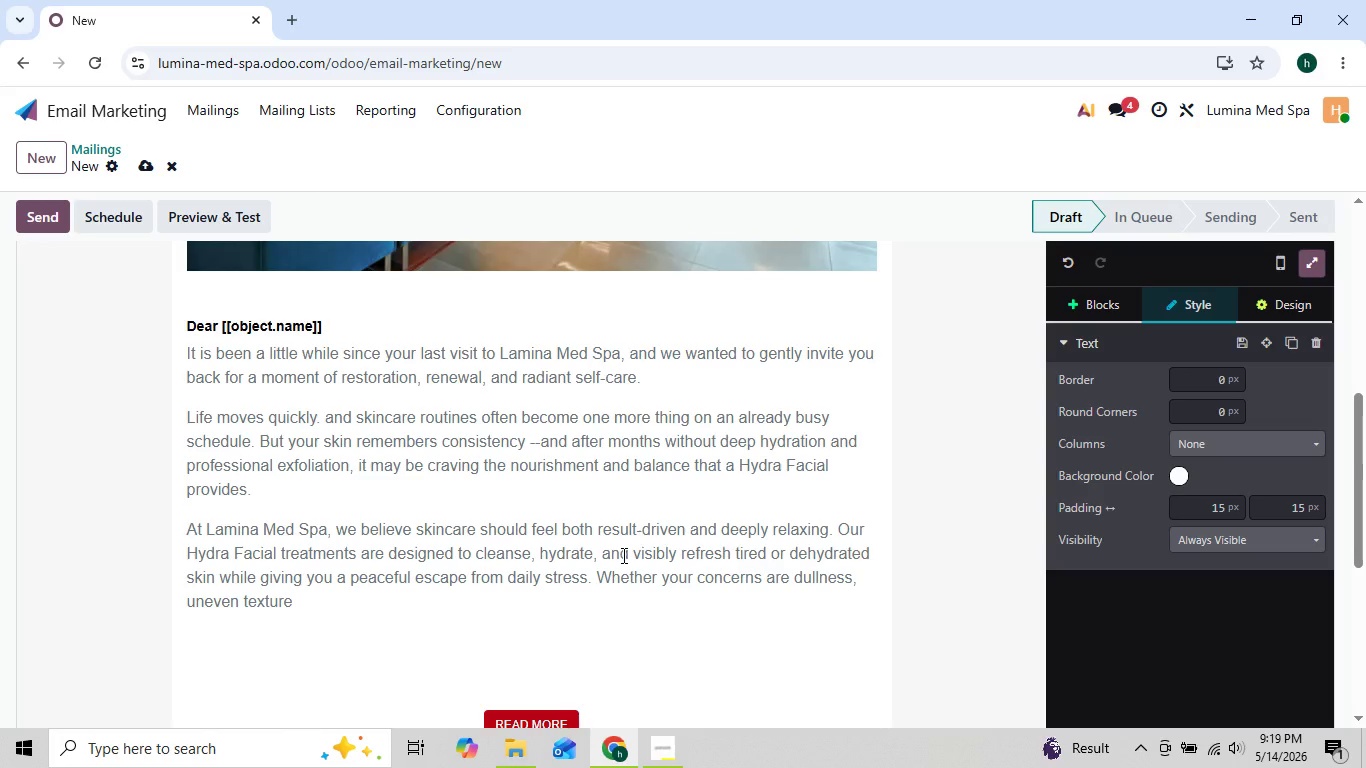 
type(, dryness, or simple)
 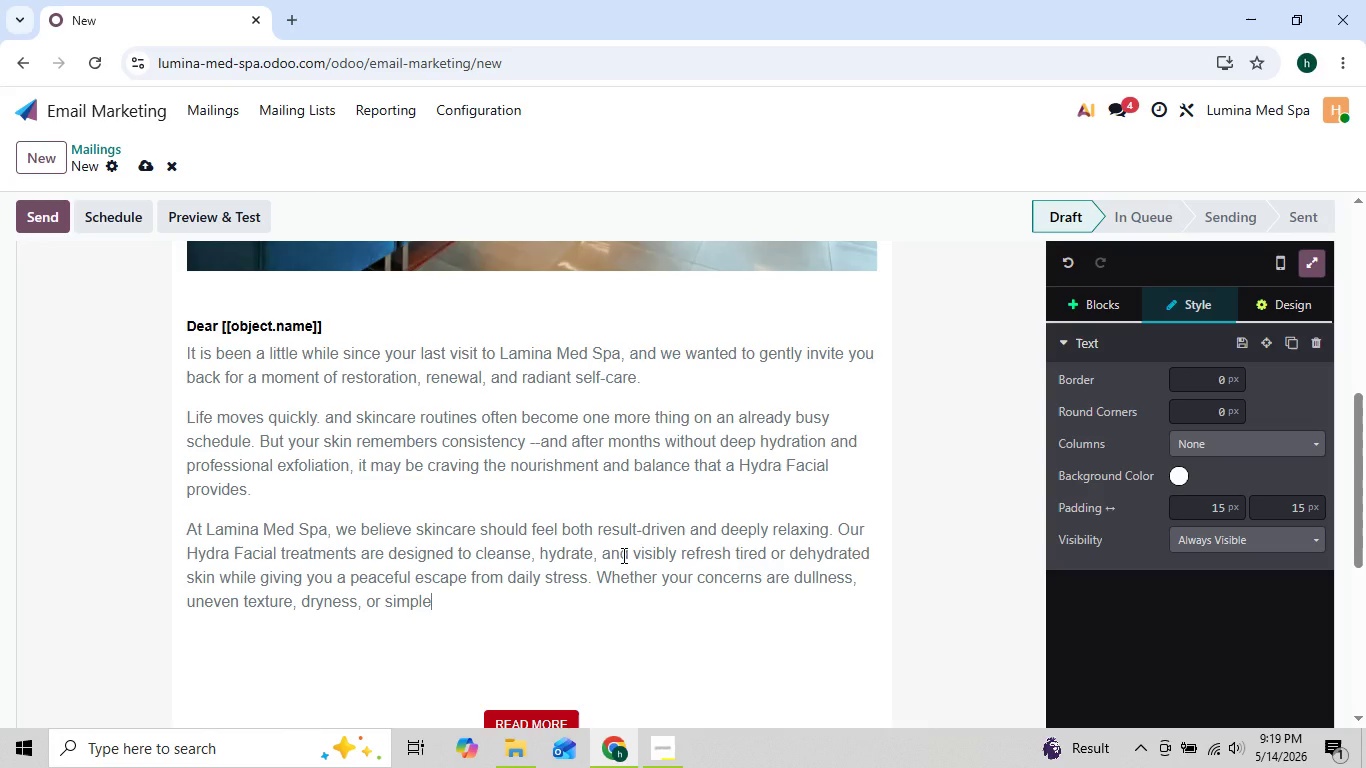 
key(Backspace)
type(y wanting your)
 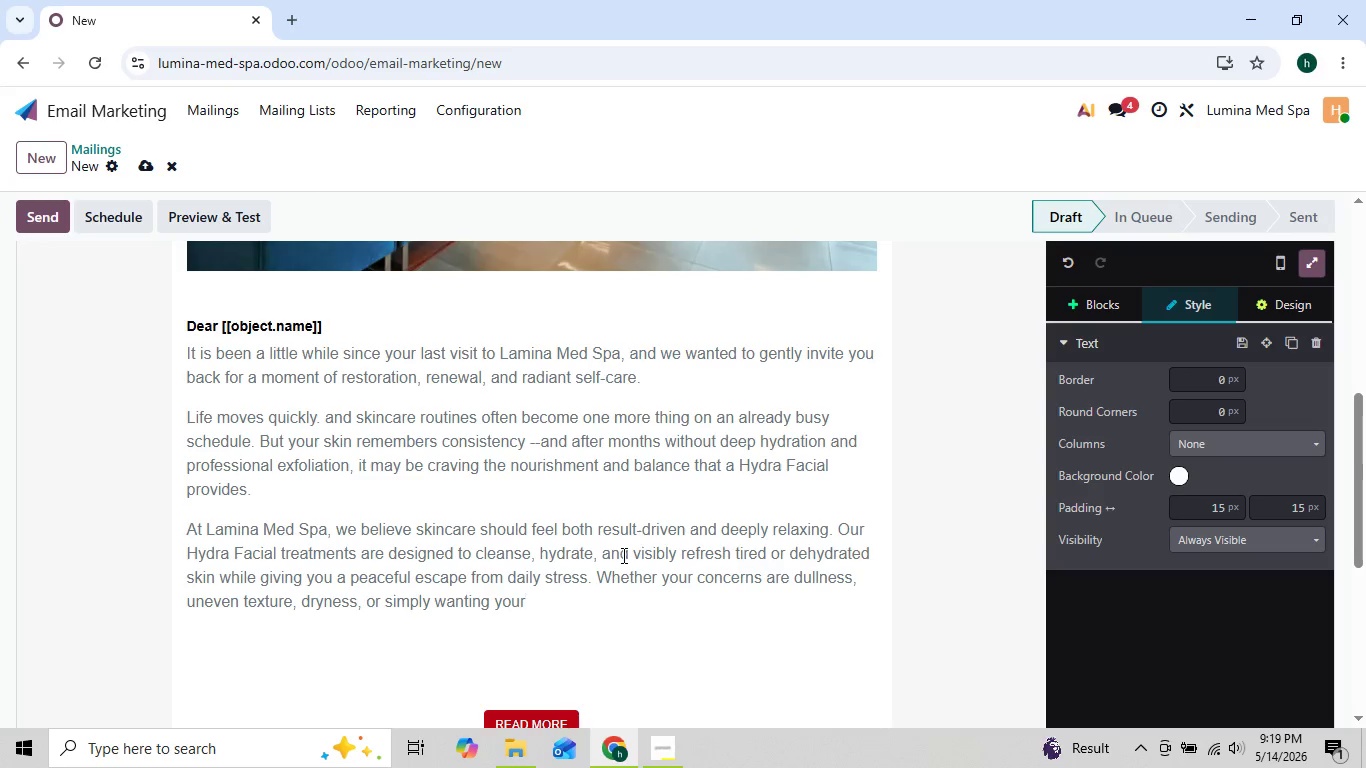 
key(ArrowLeft)
 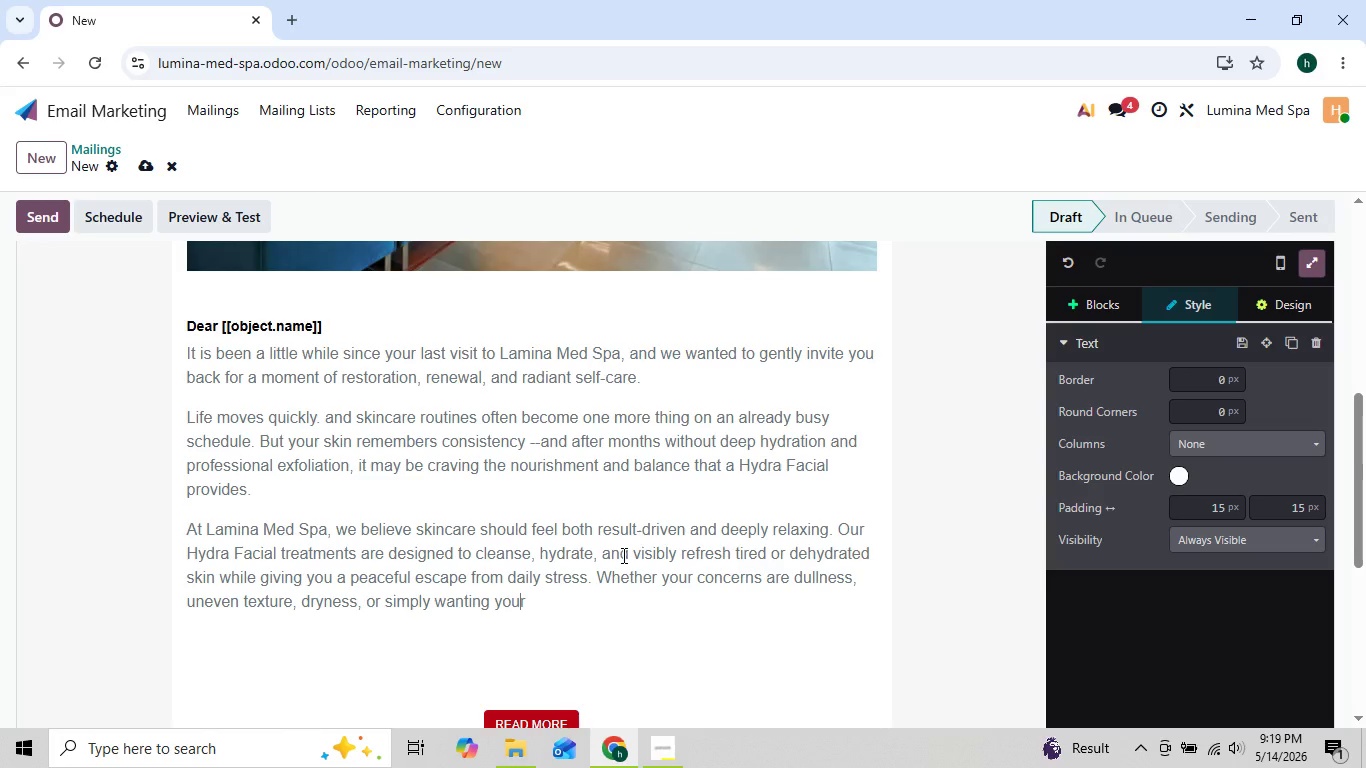 
key(ArrowRight)
 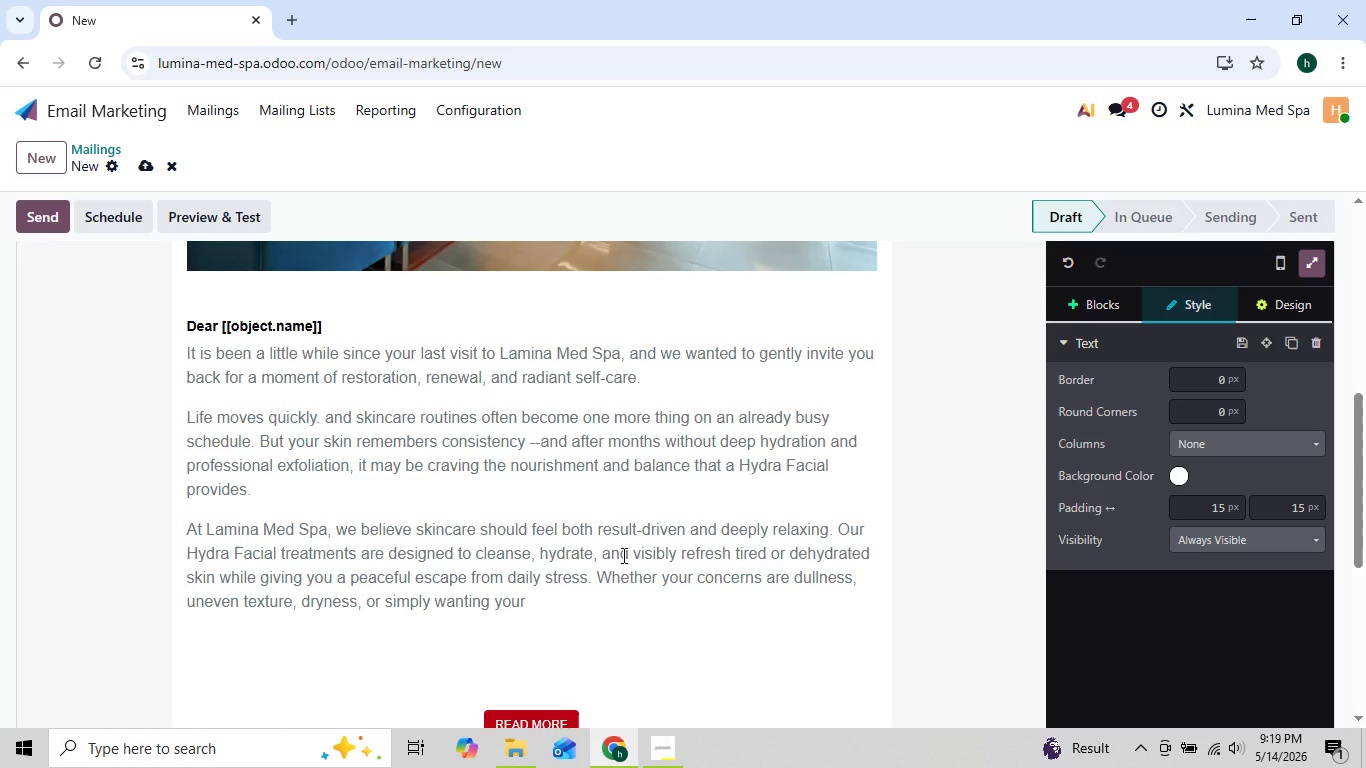 
type( health)
 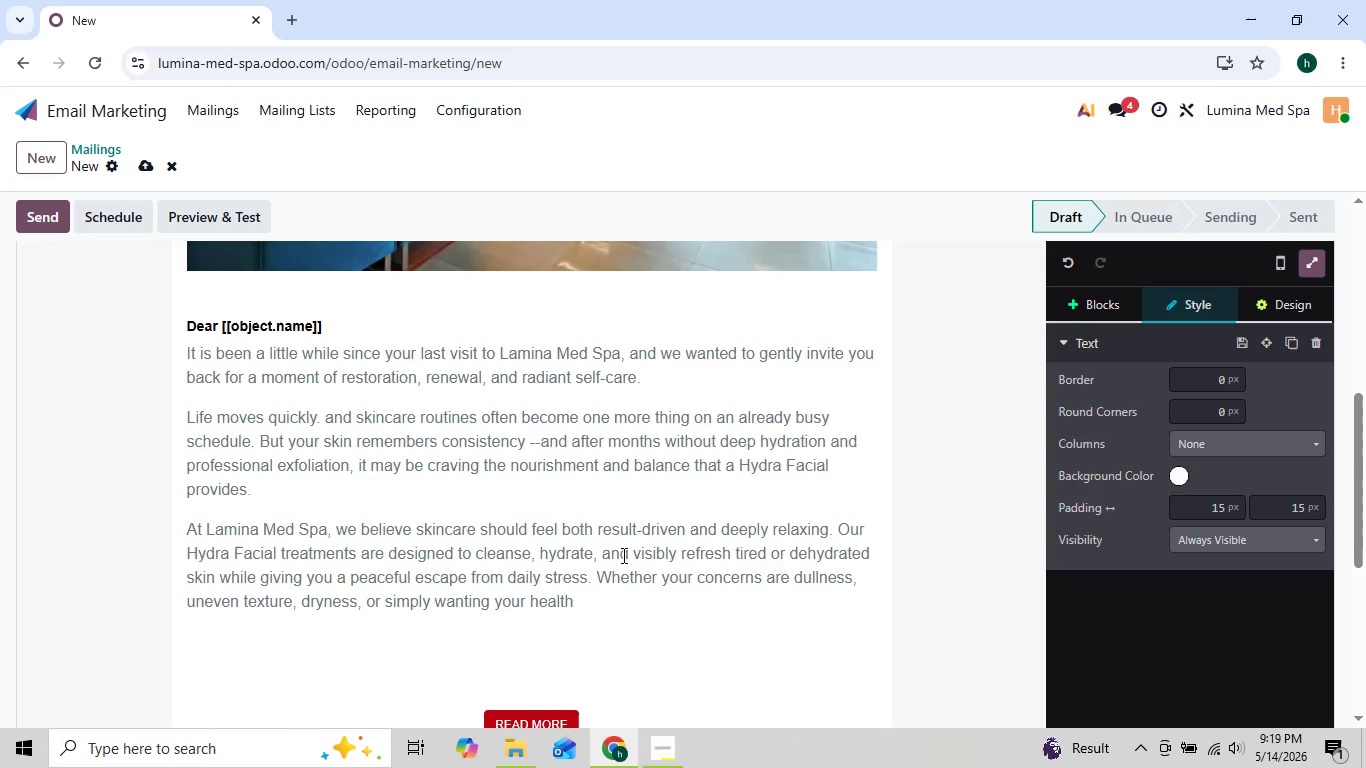 
key(ArrowLeft)
 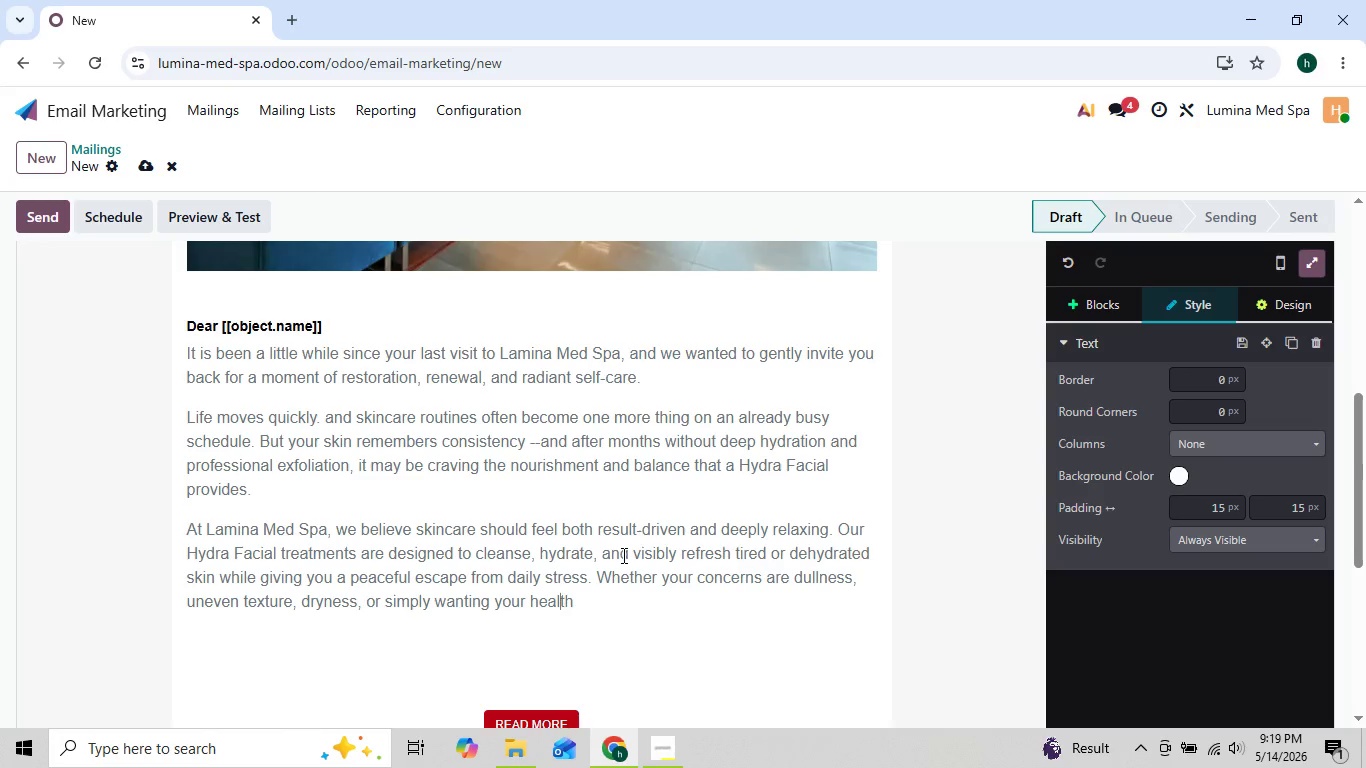 
key(ArrowLeft)
 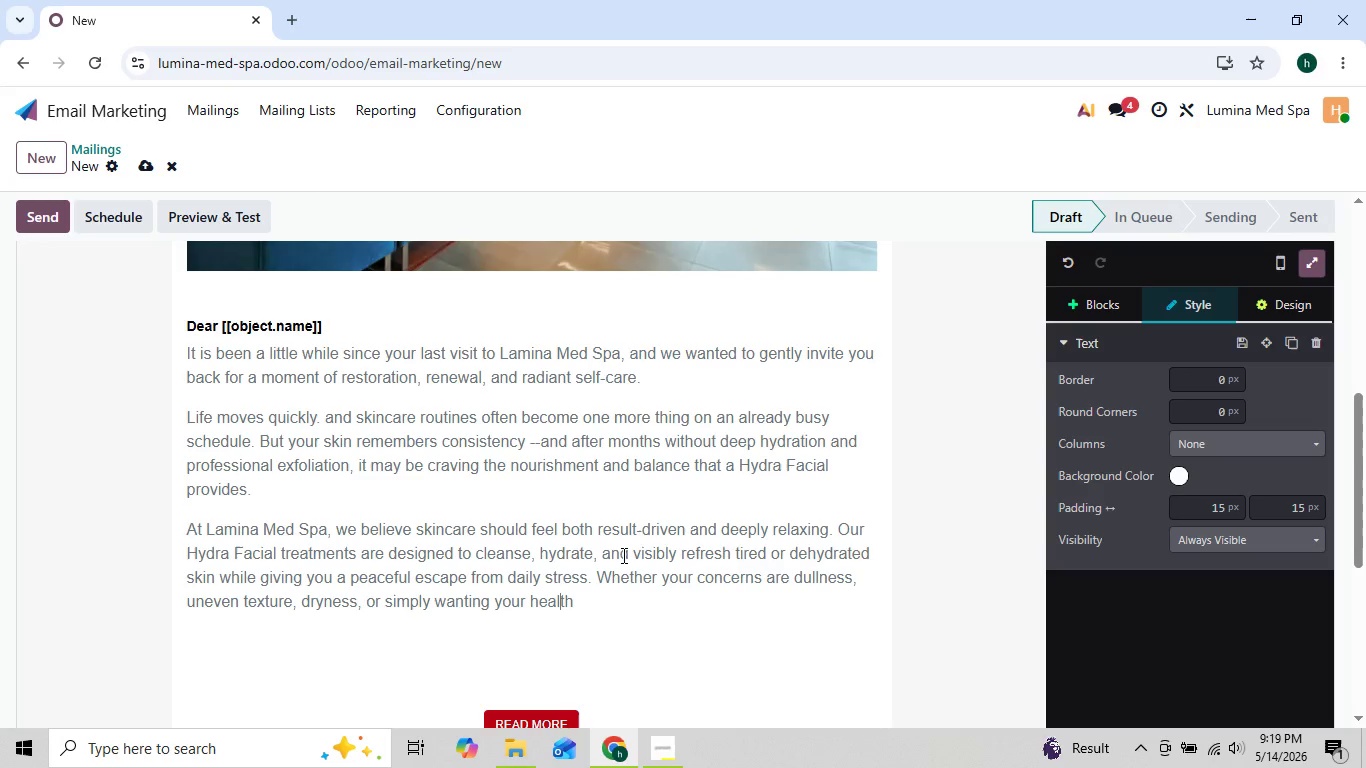 
key(ArrowRight)
 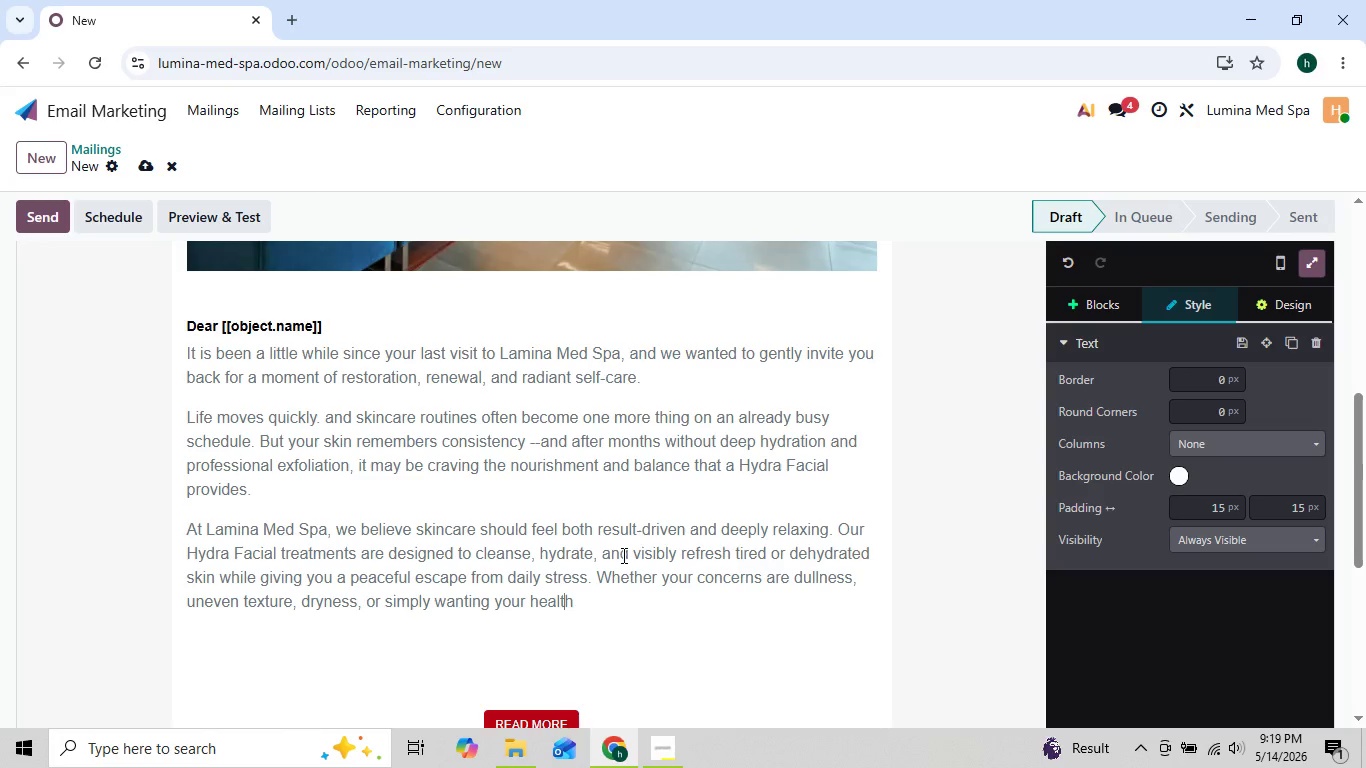 
key(ArrowRight)
 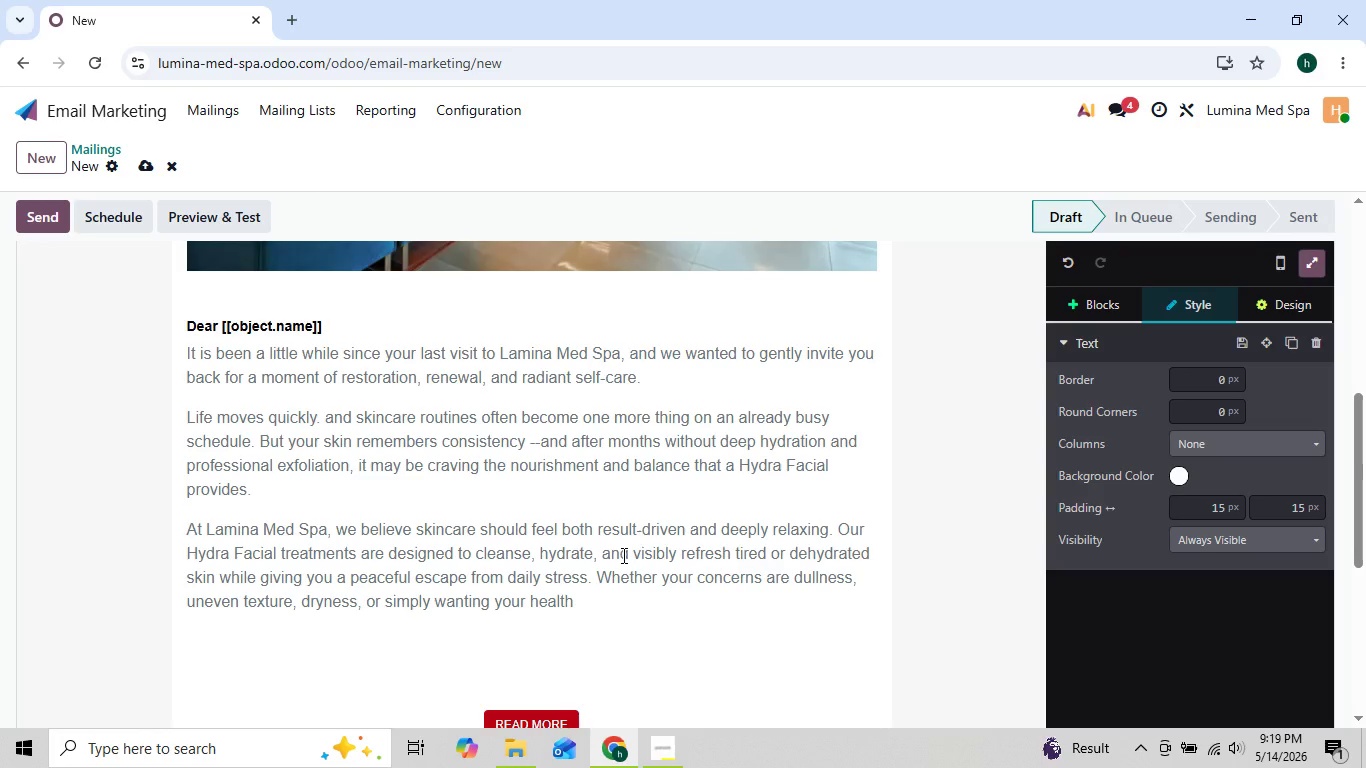 
type(y glow back, h)
key(Backspace)
type(this treatment delivers immediate)
 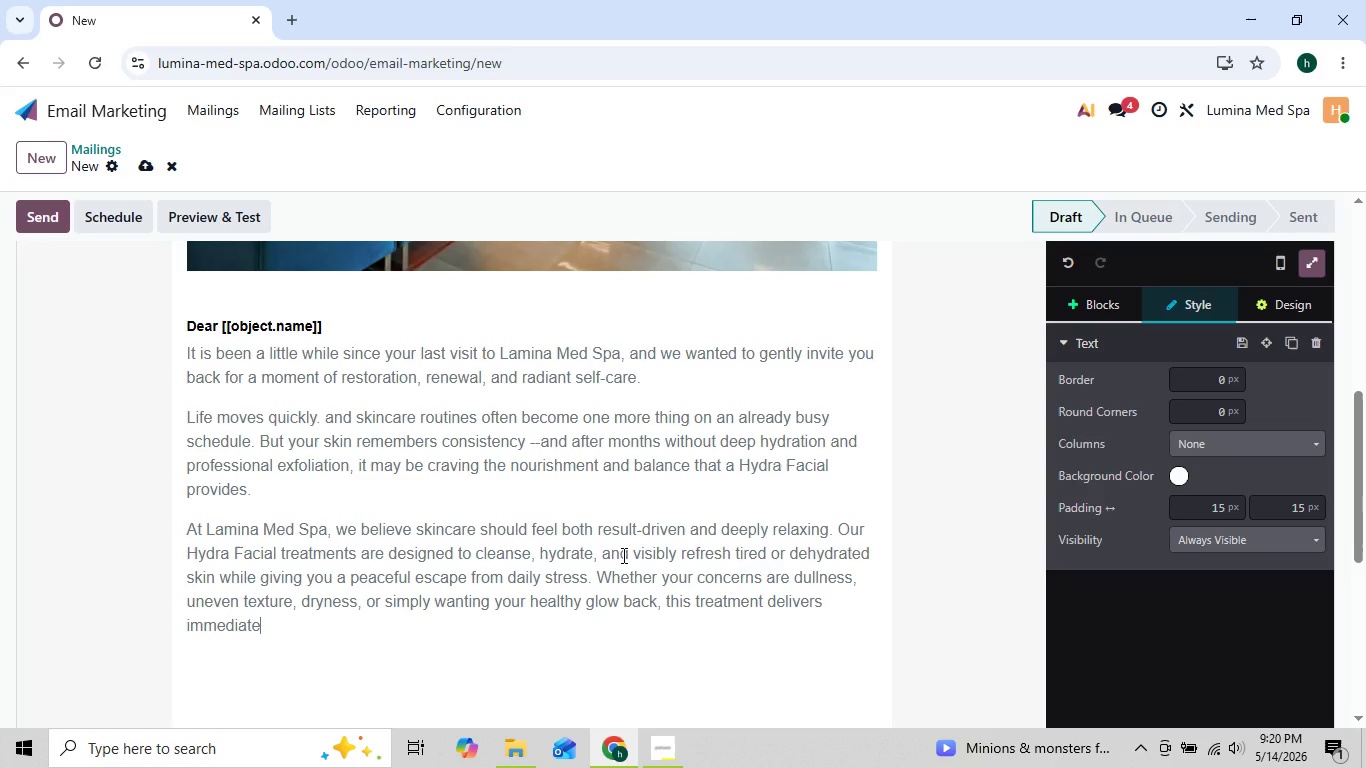 
key(ArrowRight)
 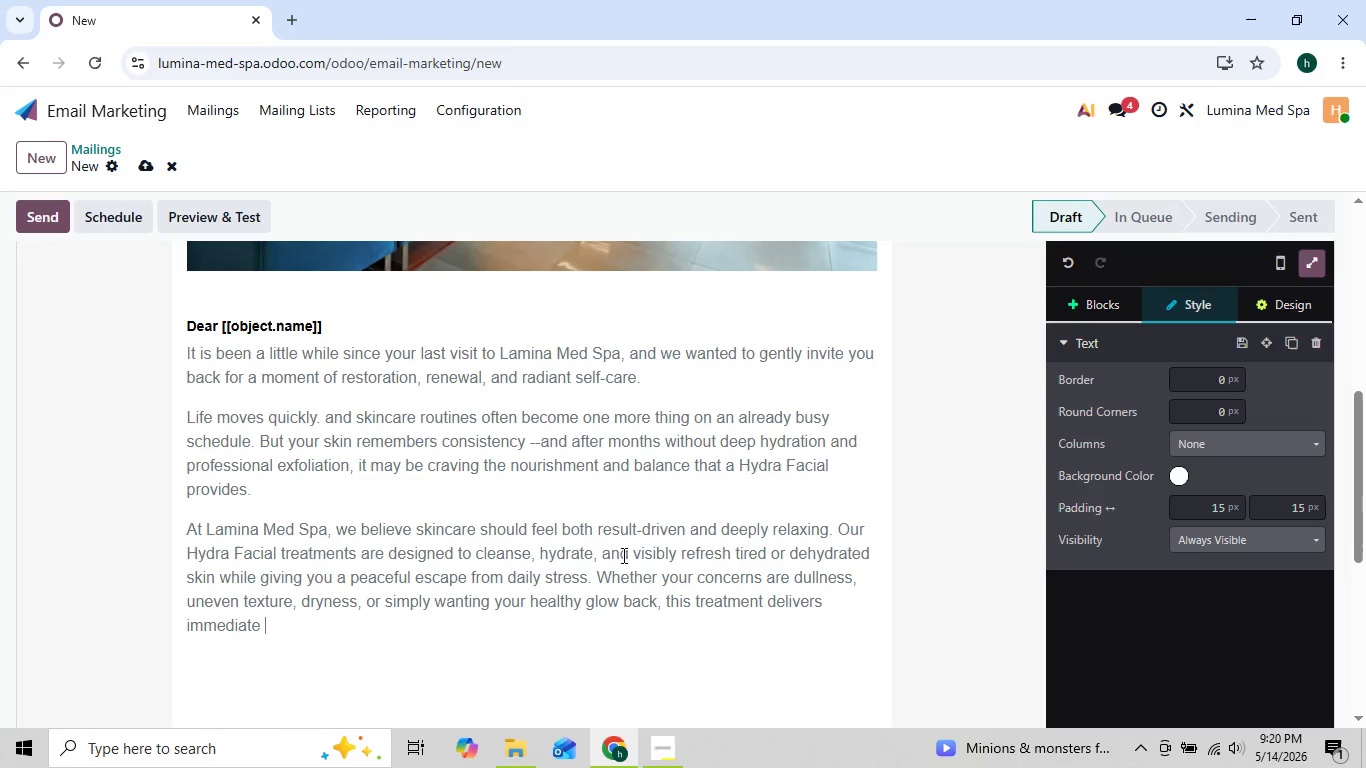 
key(ArrowLeft)
 